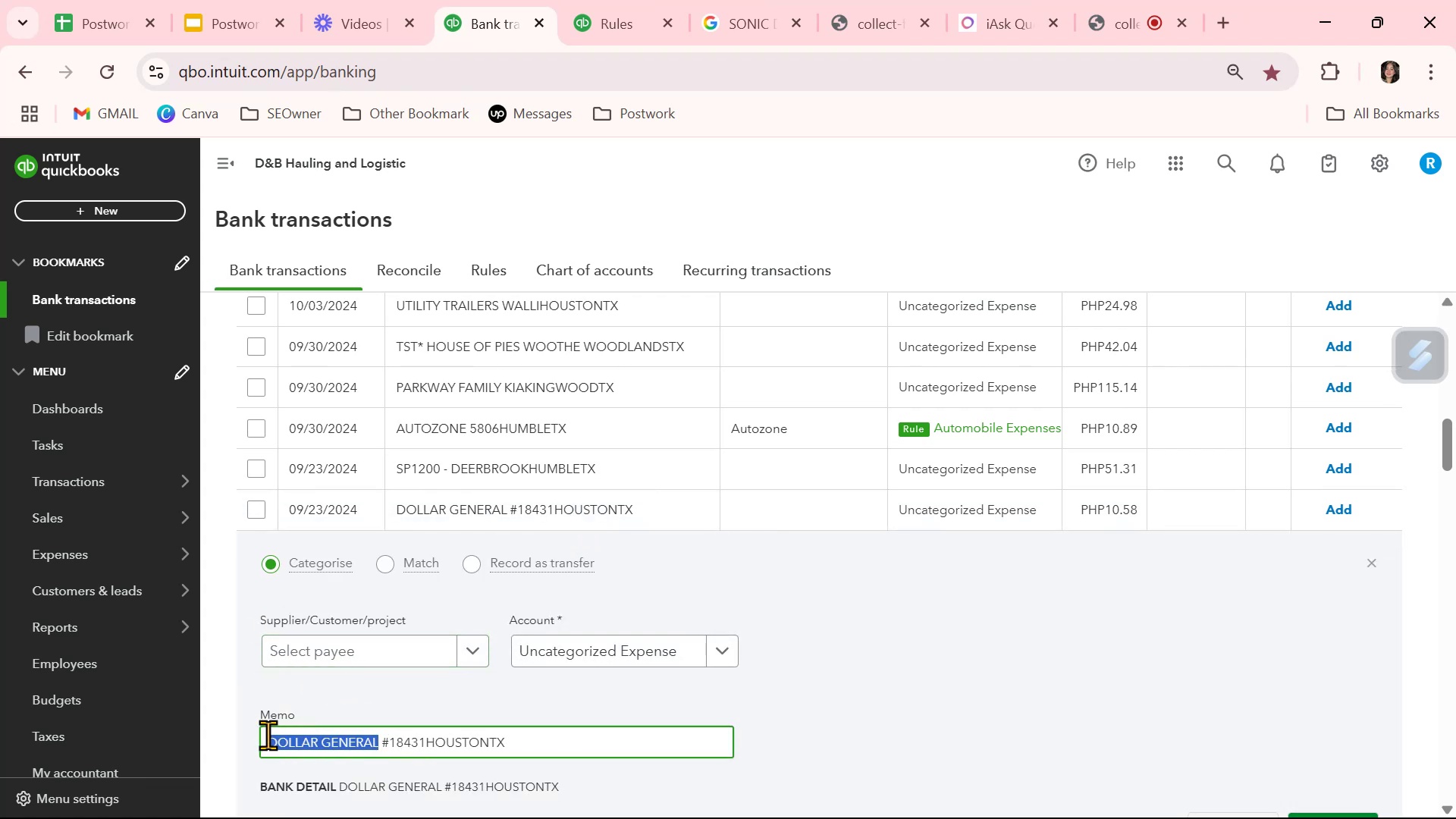 
key(Control+ControlLeft)
 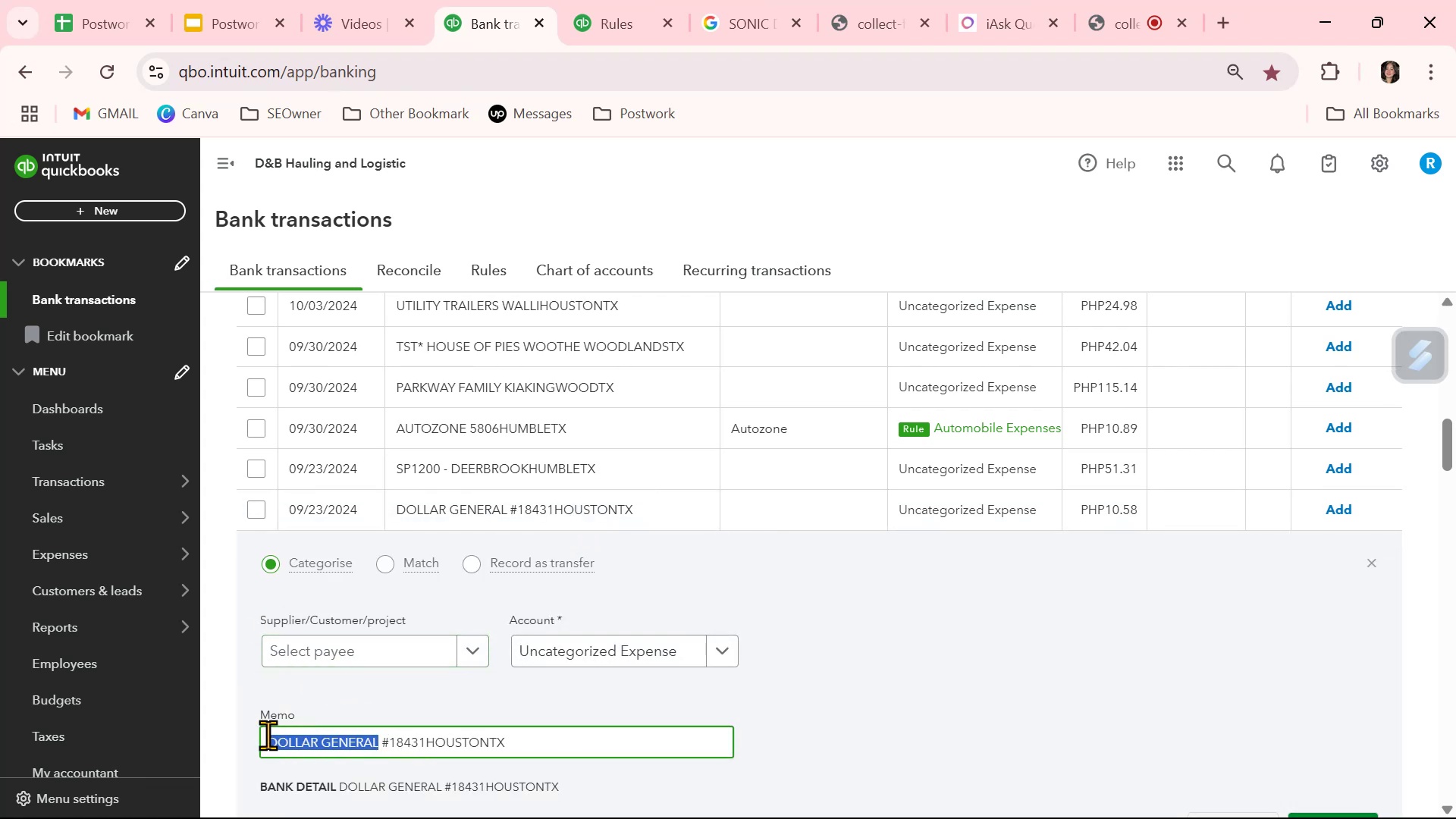 
key(Control+C)
 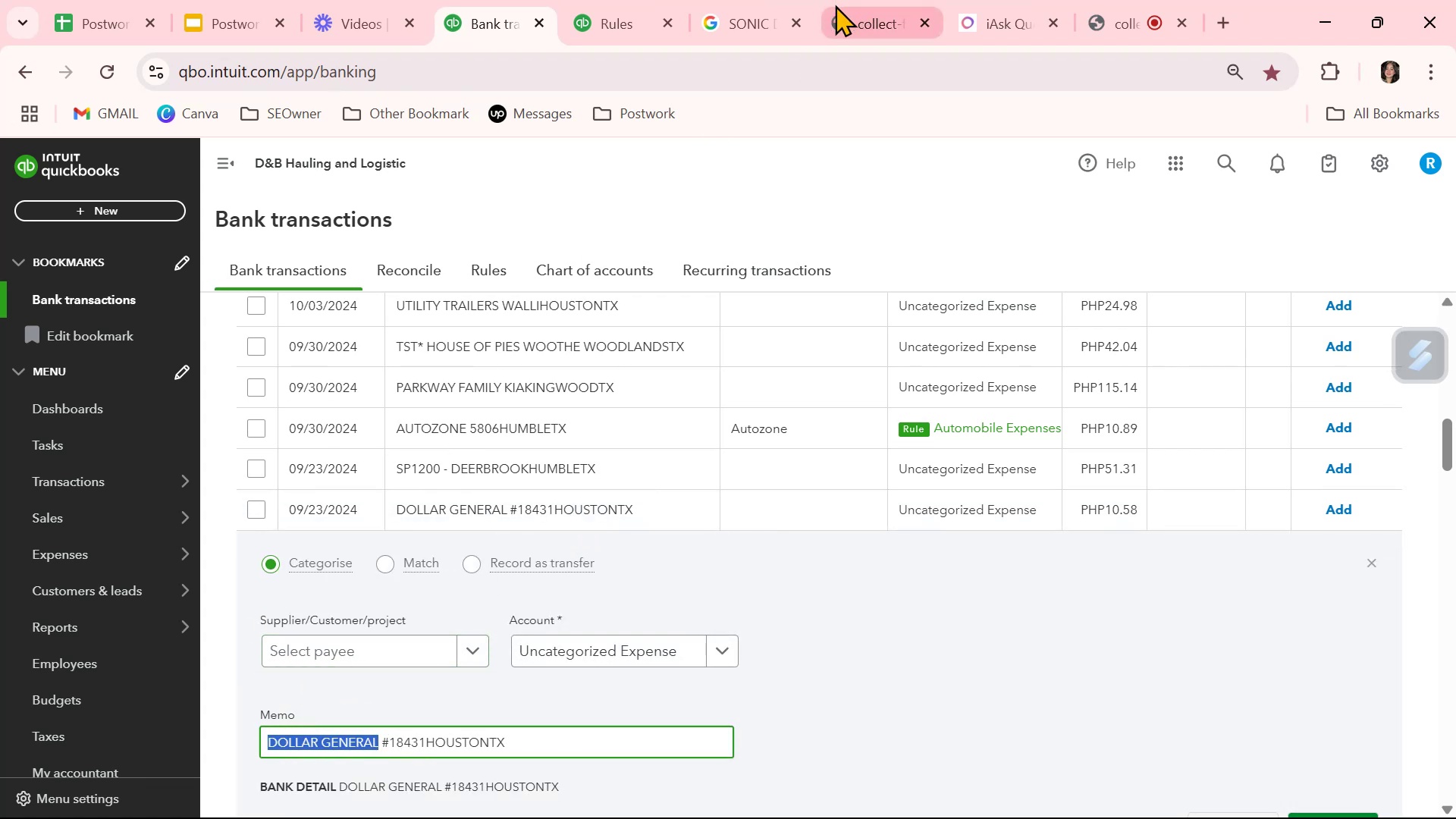 
left_click([752, 18])
 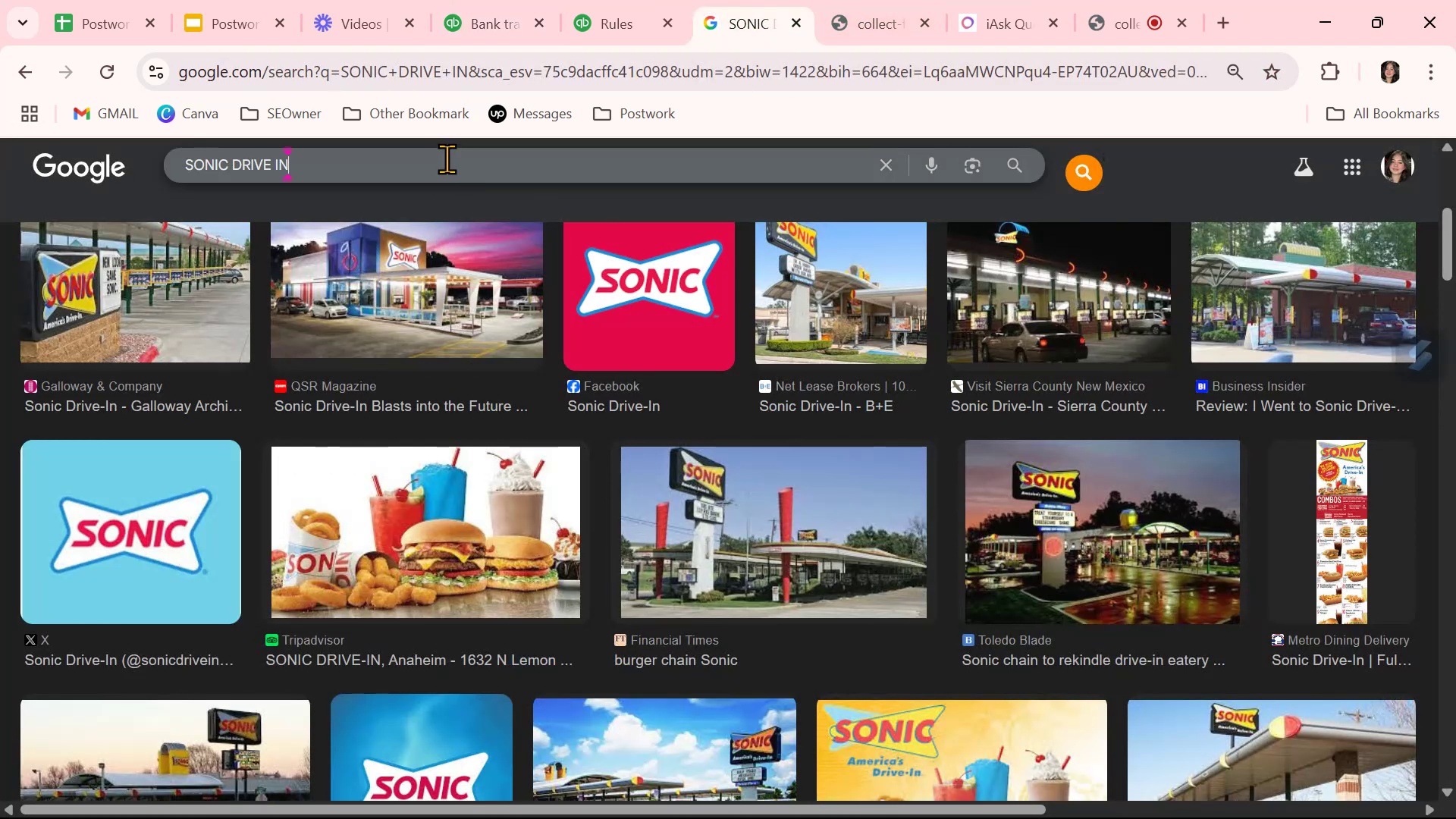 
double_click([447, 158])
 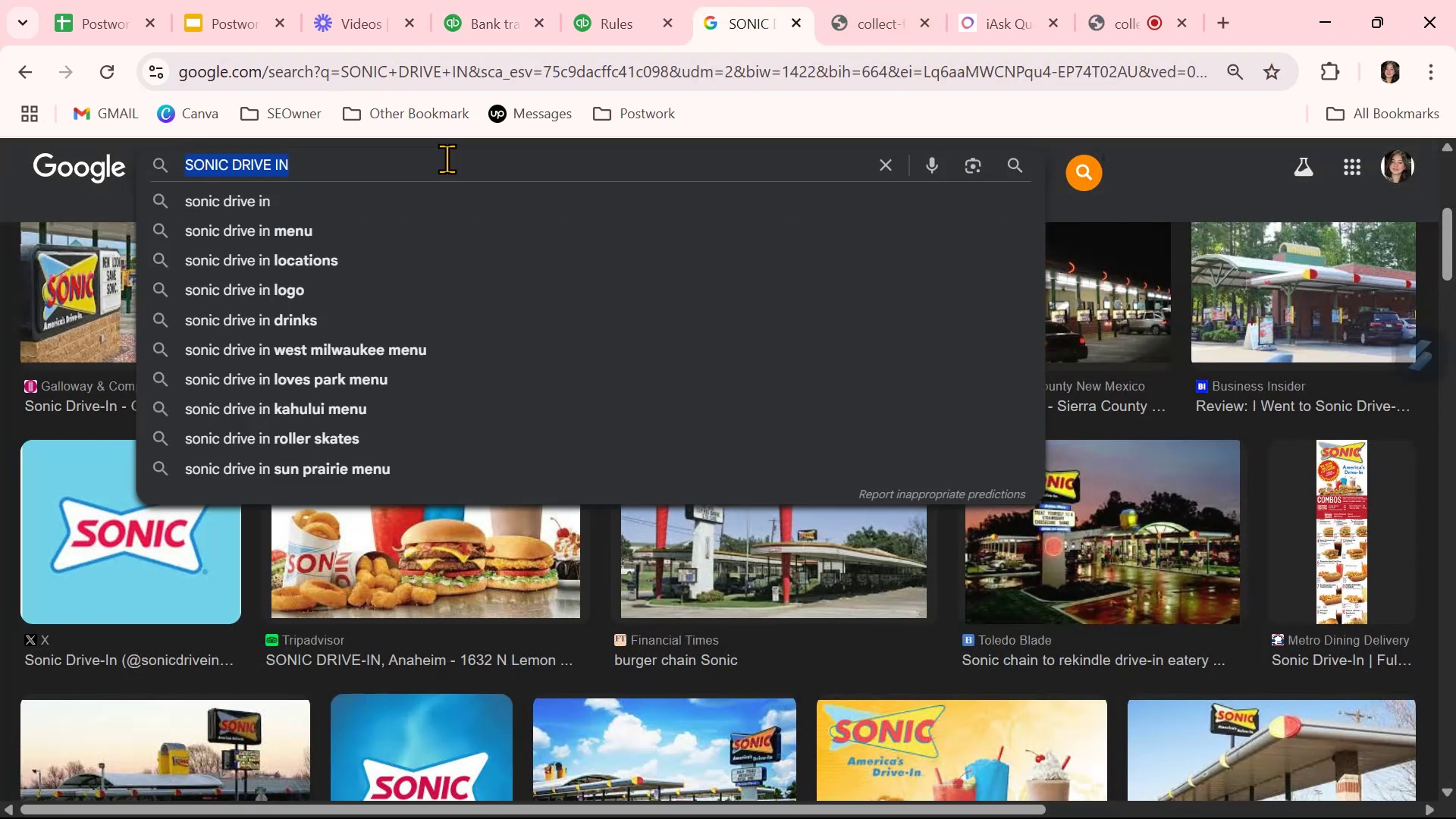 
triple_click([447, 158])
 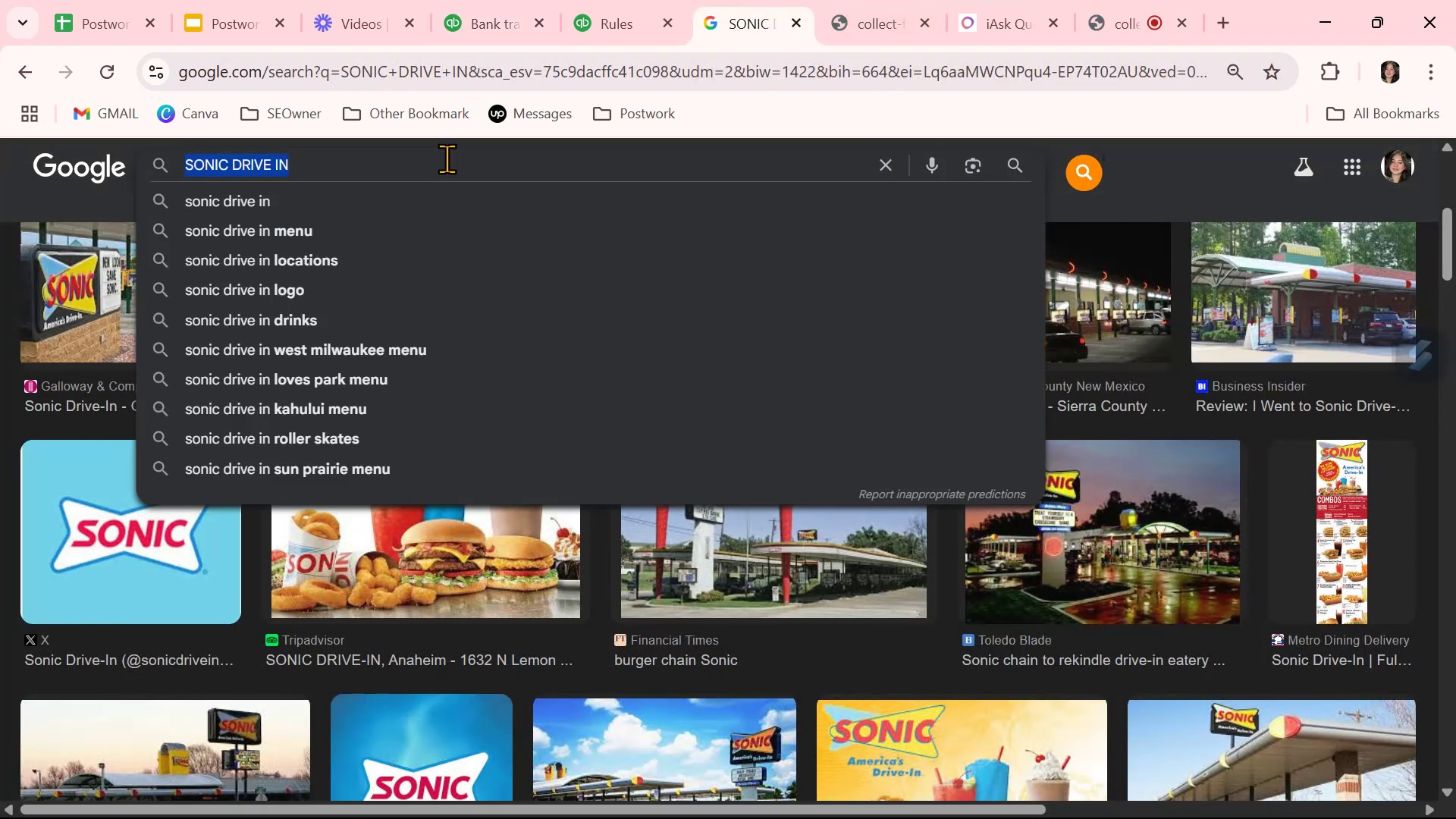 
key(Control+ControlLeft)
 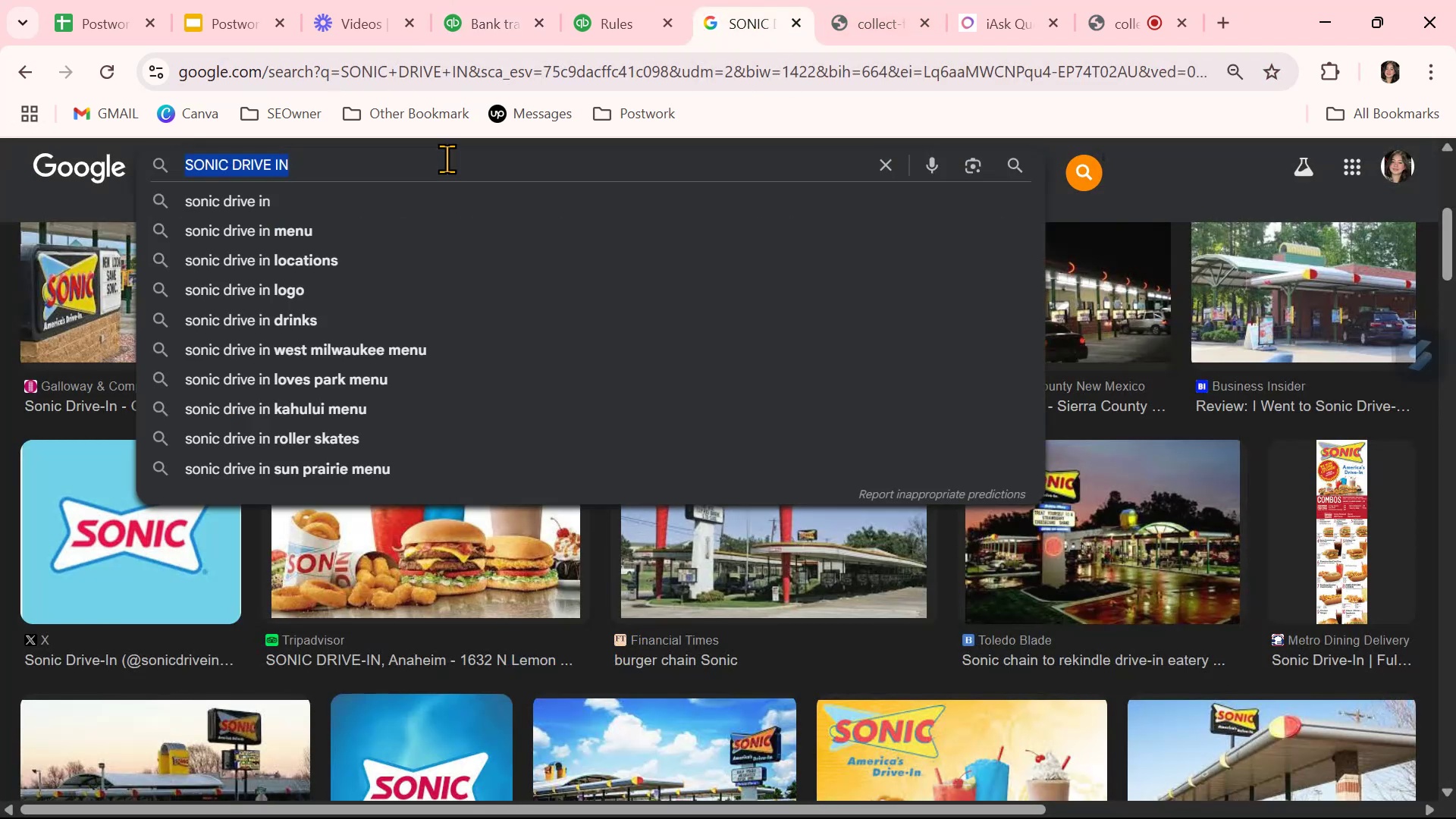 
key(Control+V)
 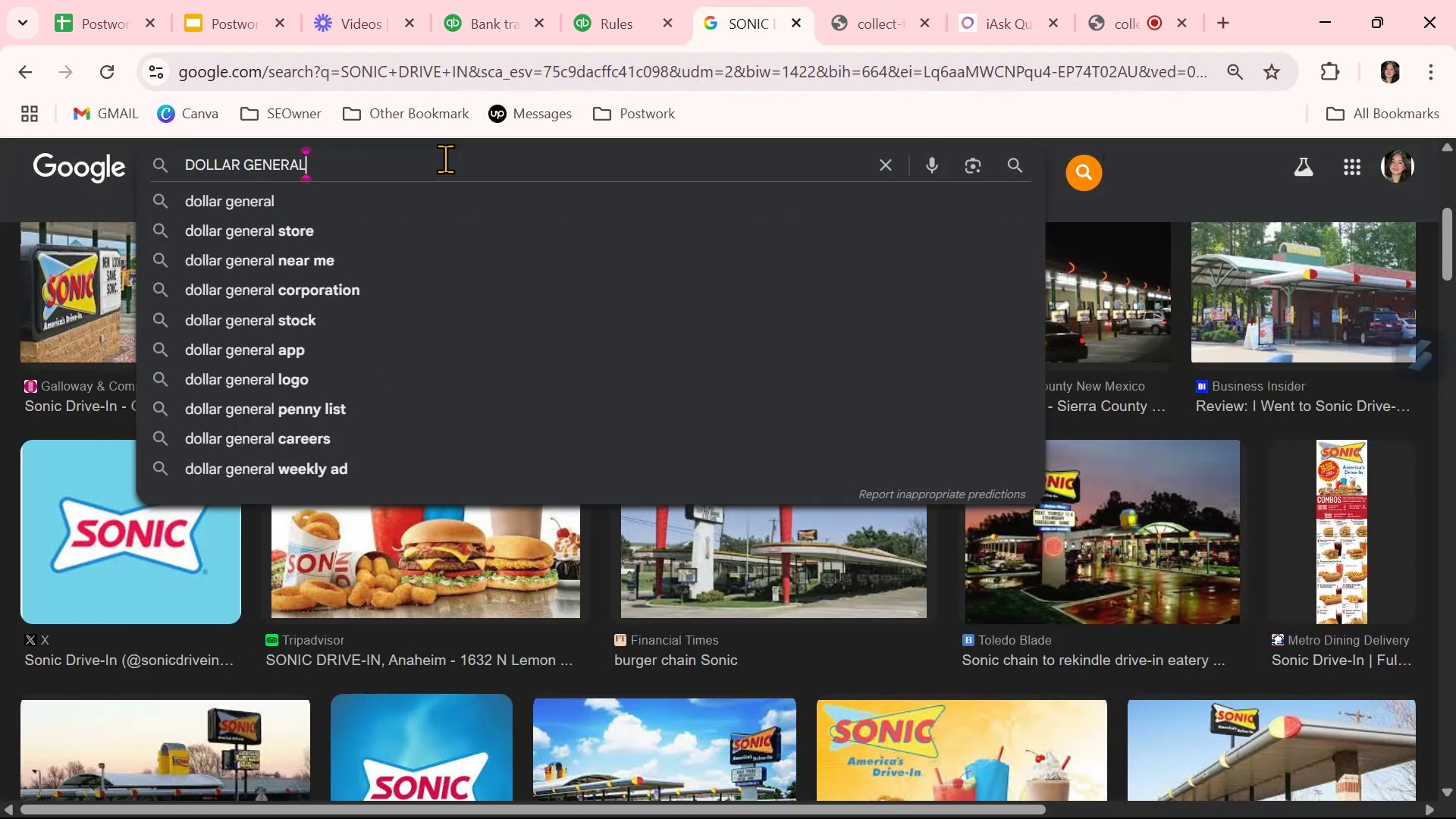 
key(NumpadEnter)
 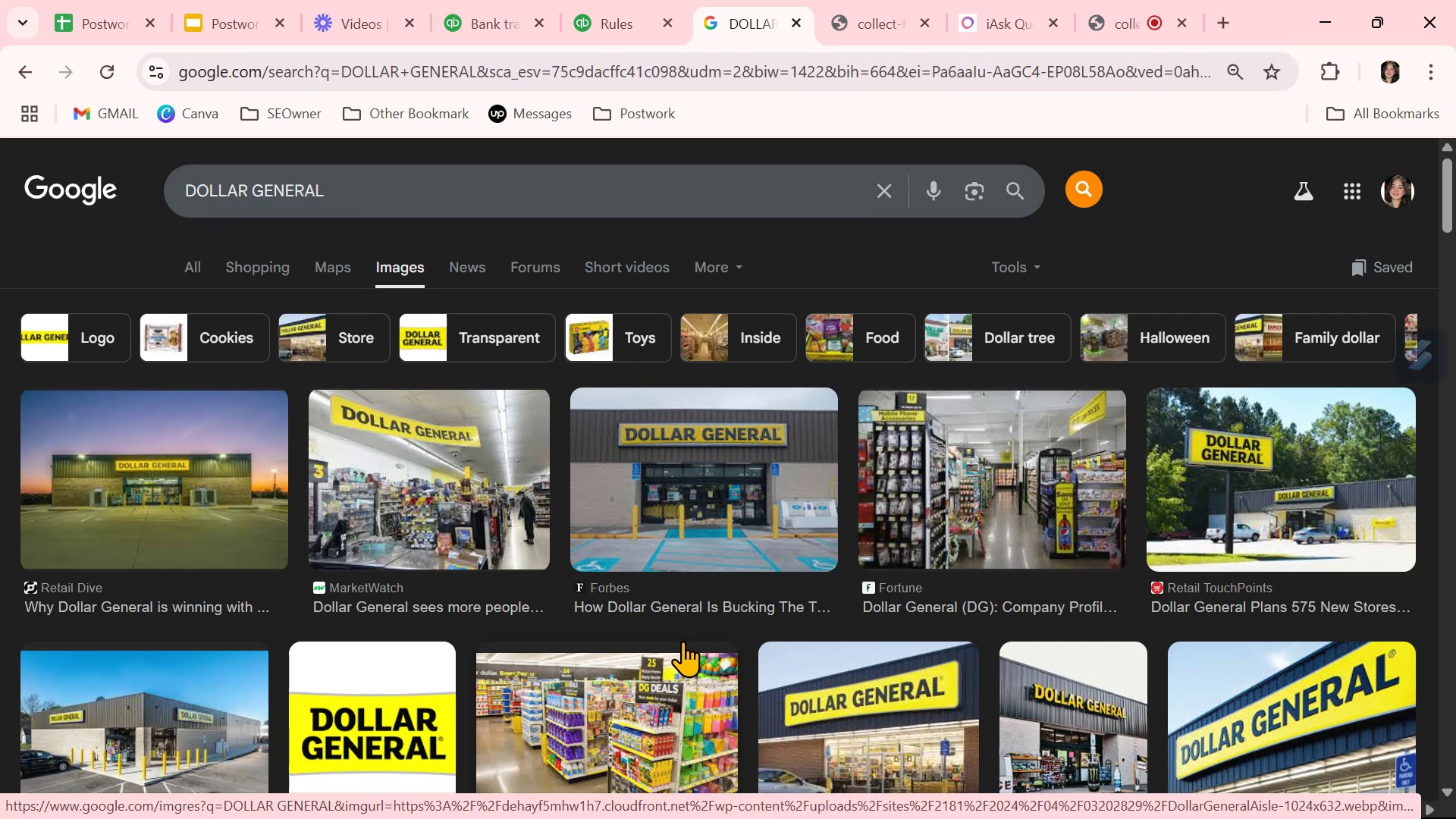 
scroll: coordinate [682, 641], scroll_direction: down, amount: 1.0
 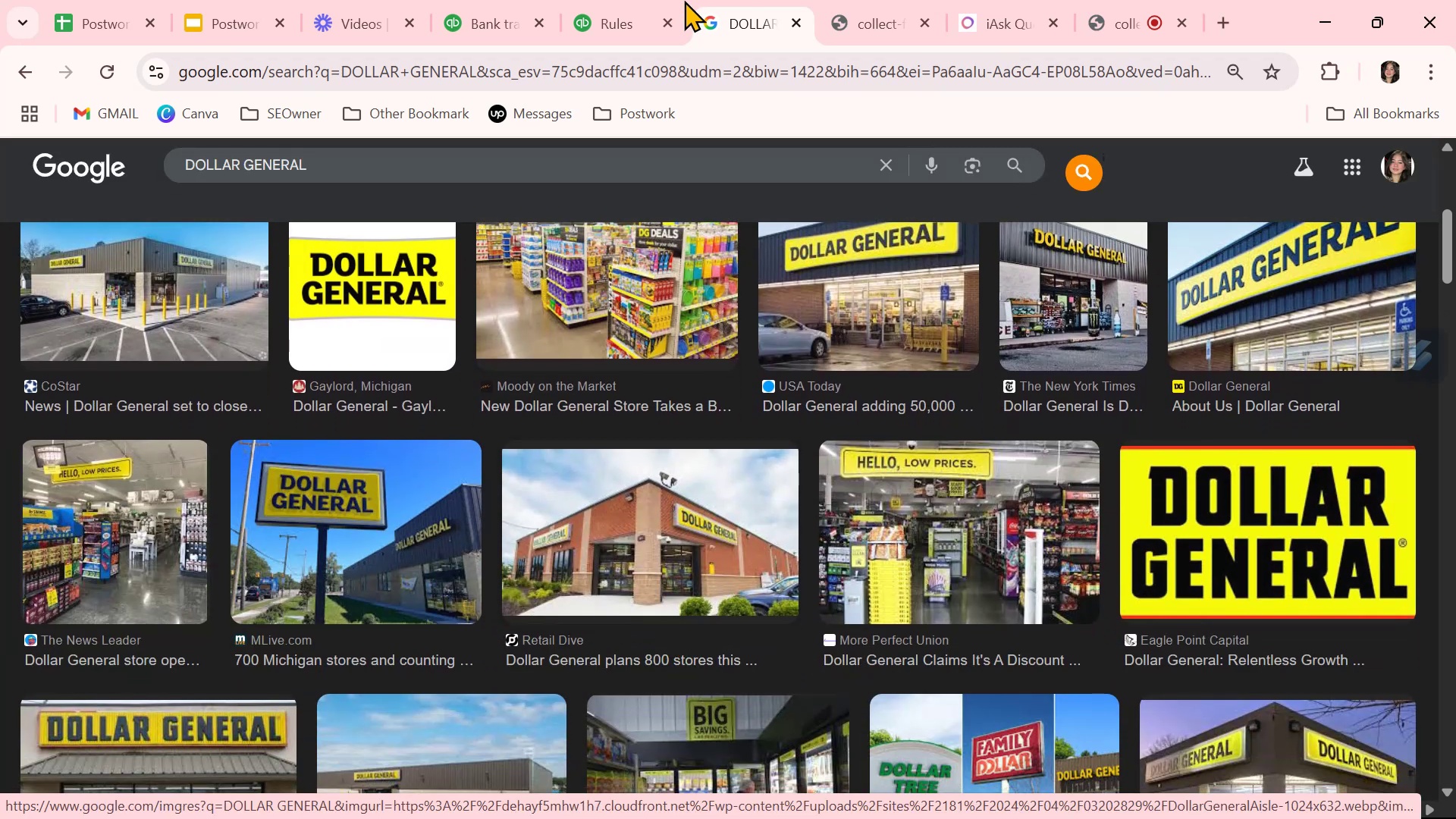 
left_click([480, 31])
 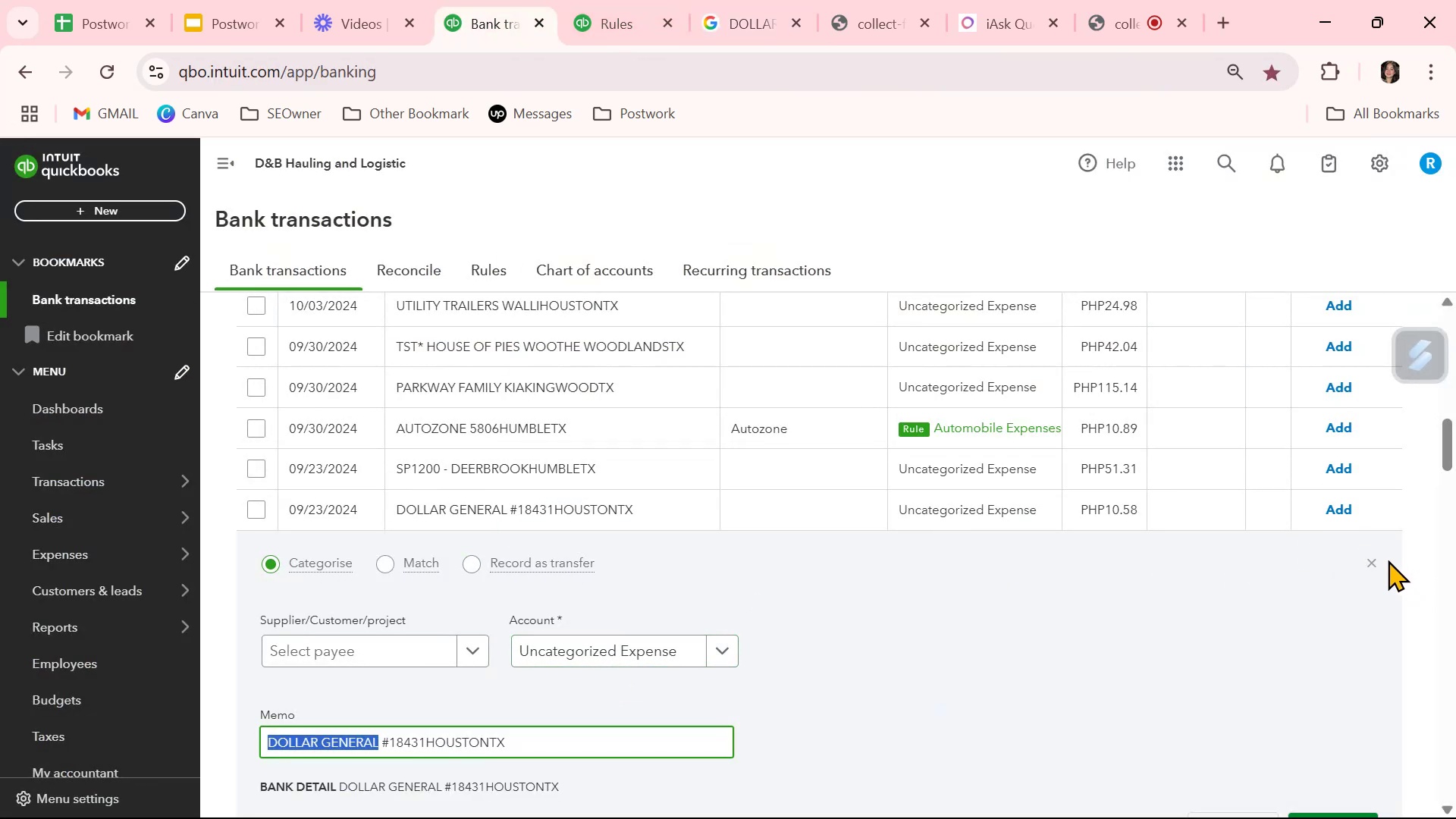 
left_click([1377, 565])
 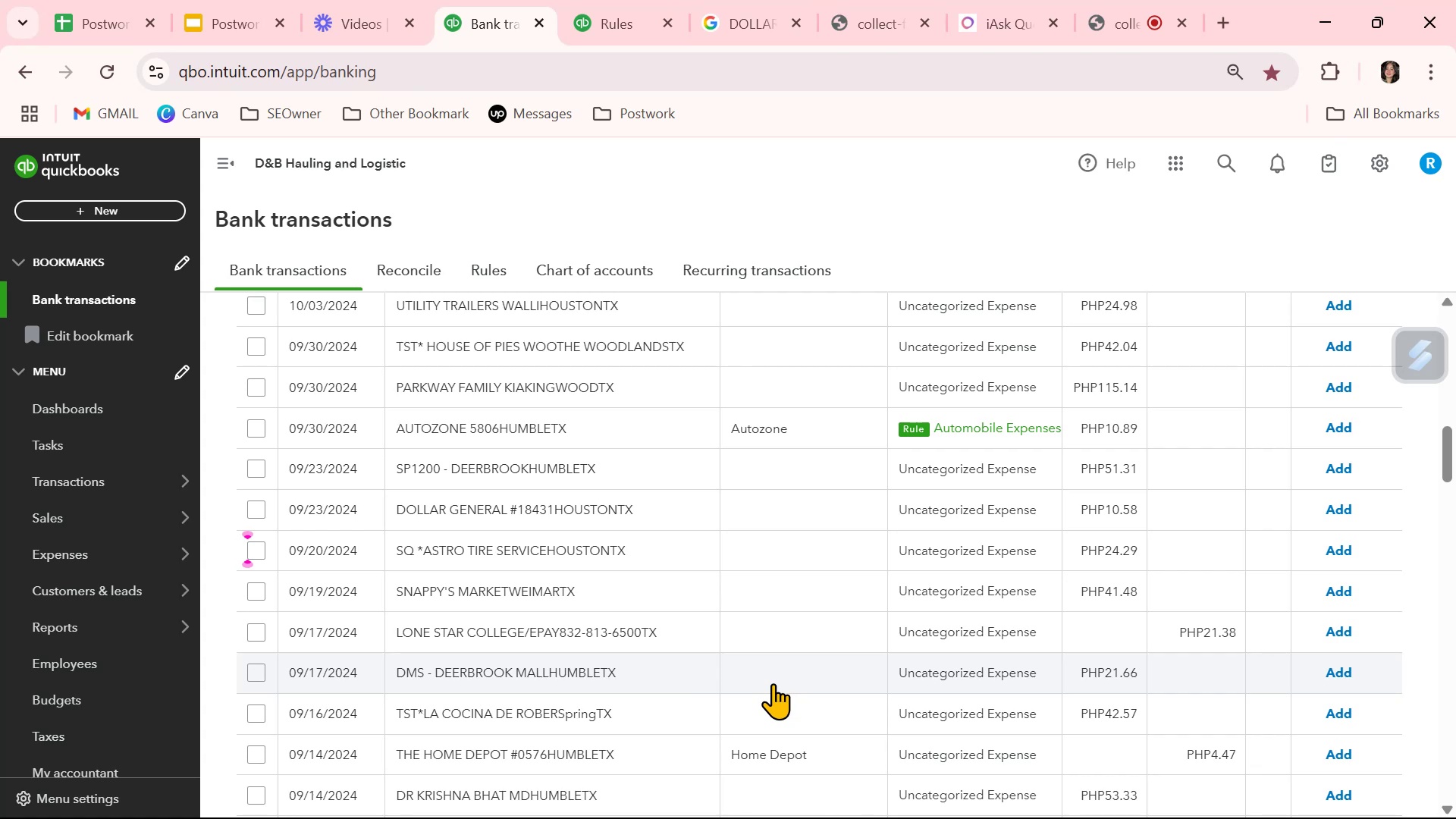 
wait(5.55)
 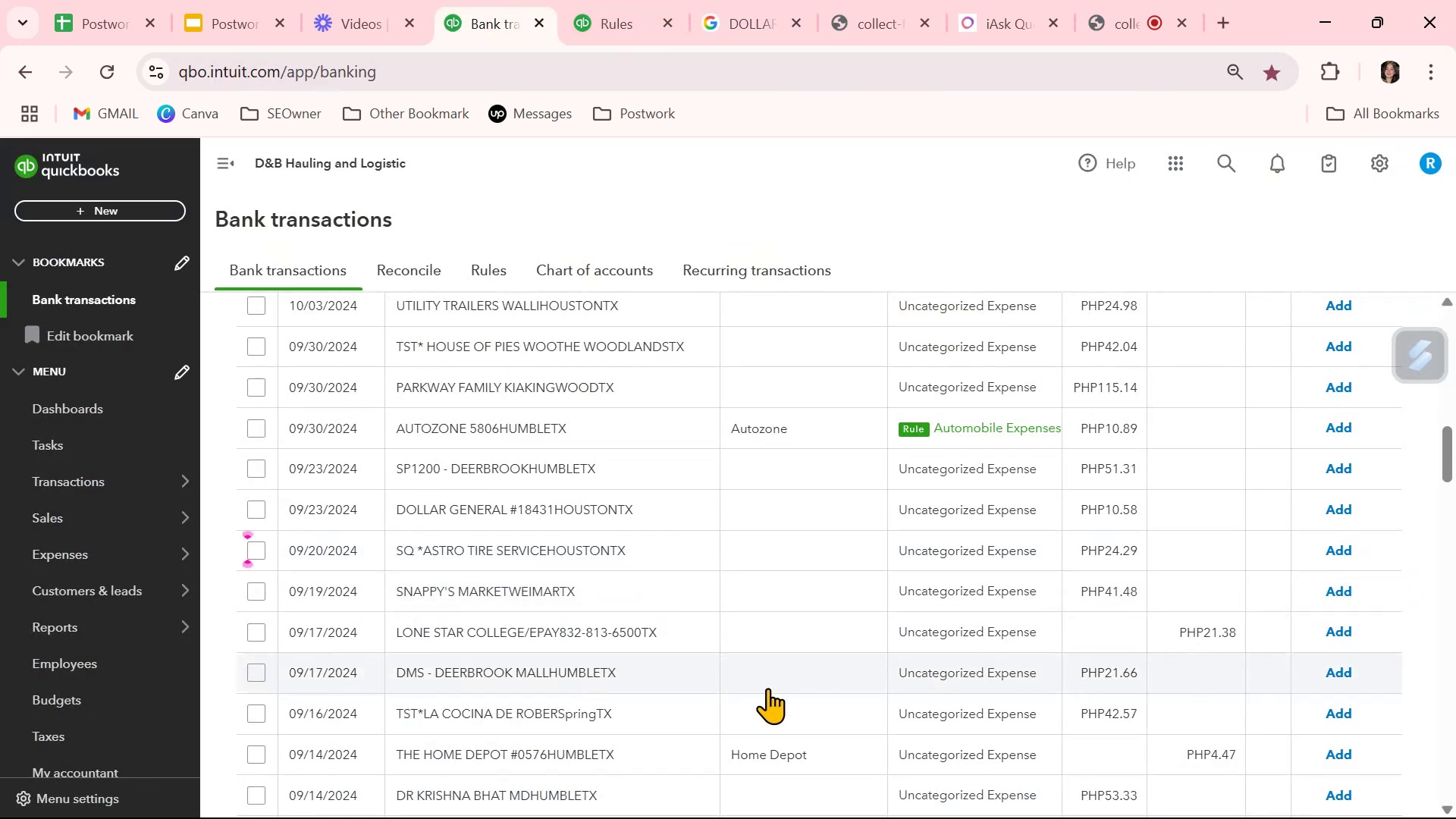 
scroll: coordinate [773, 683], scroll_direction: down, amount: 2.0
 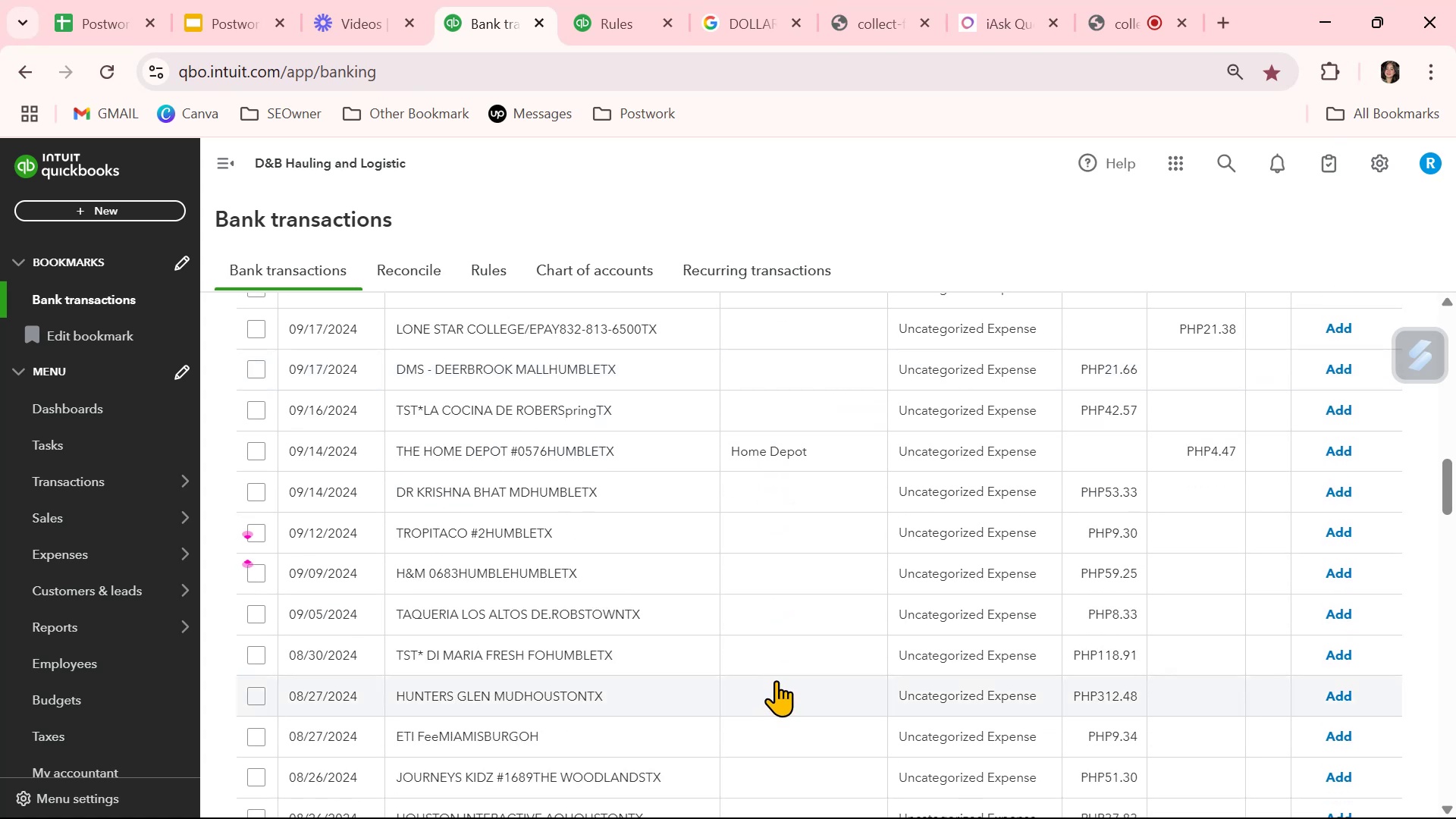 
left_click([804, 620])
 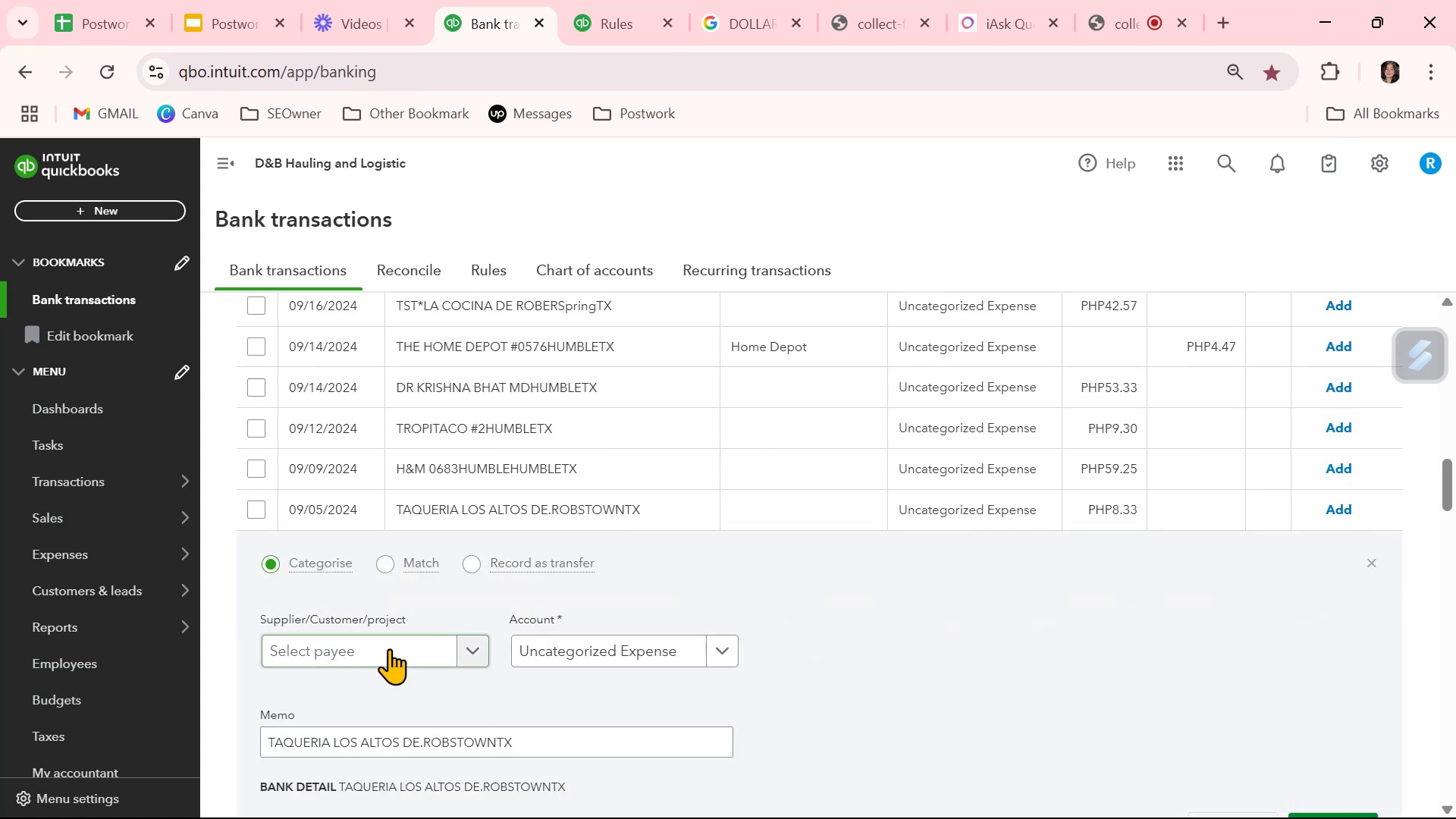 
left_click([579, 662])
 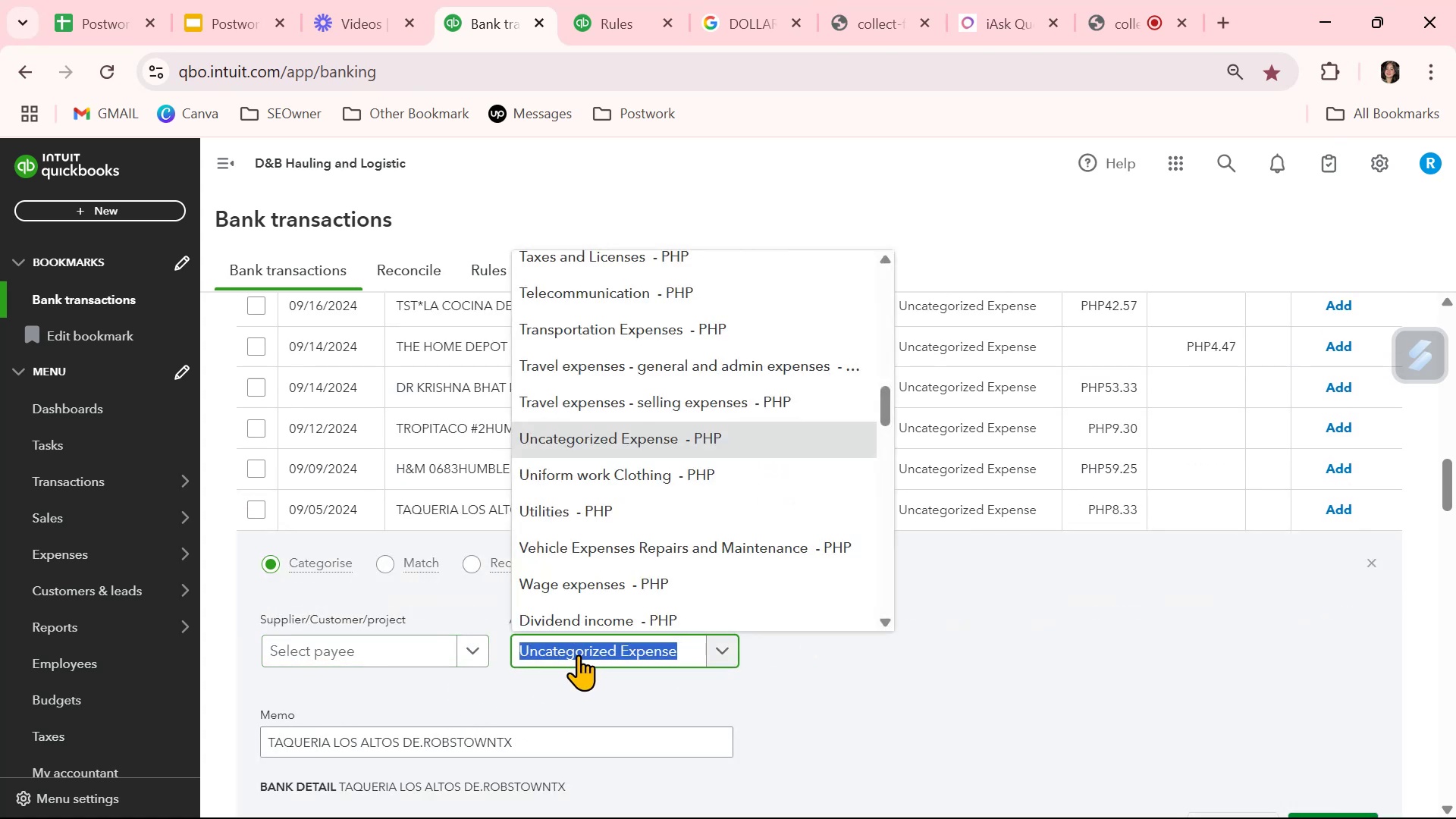 
type(mea)
 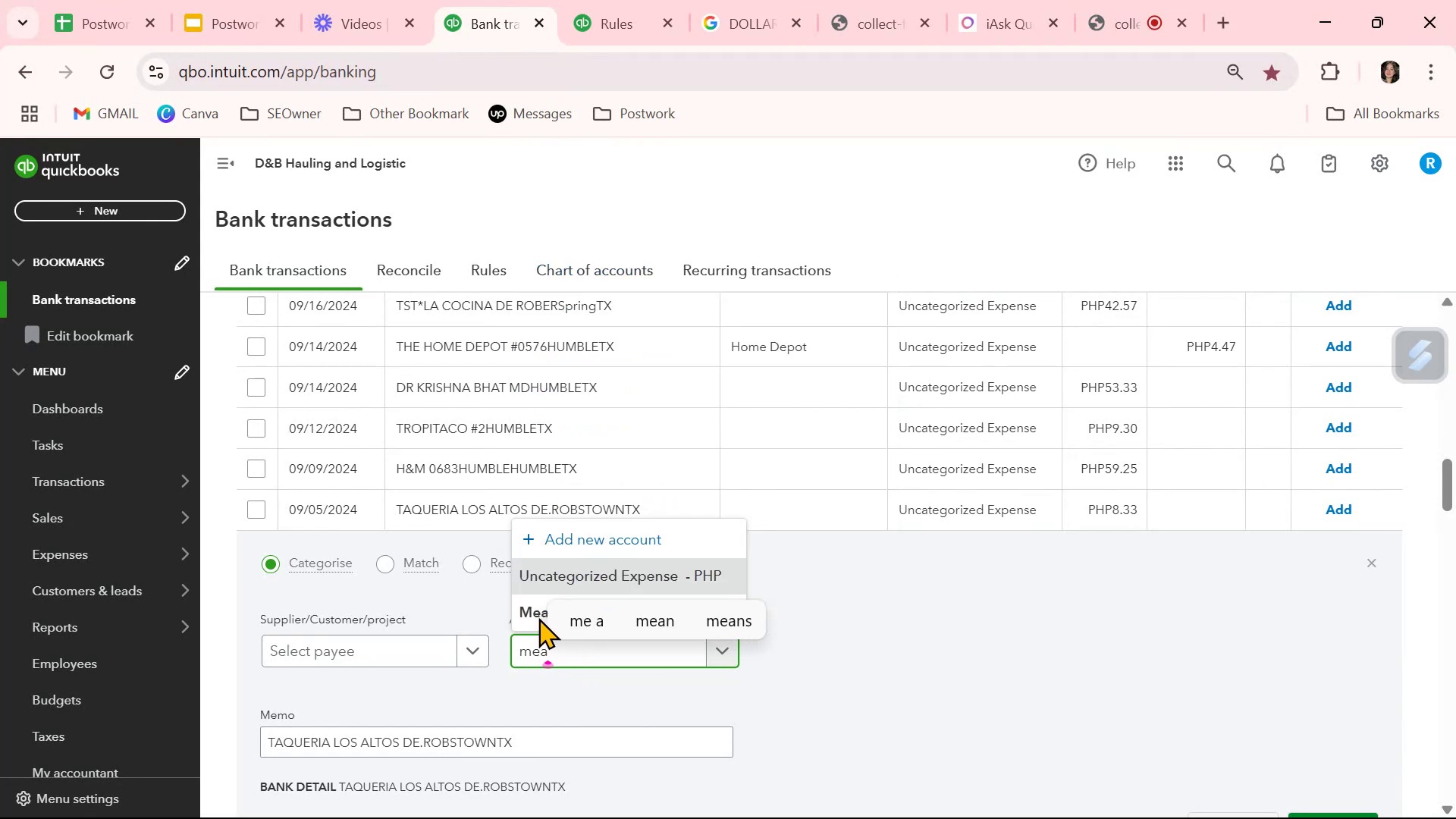 
left_click([532, 617])
 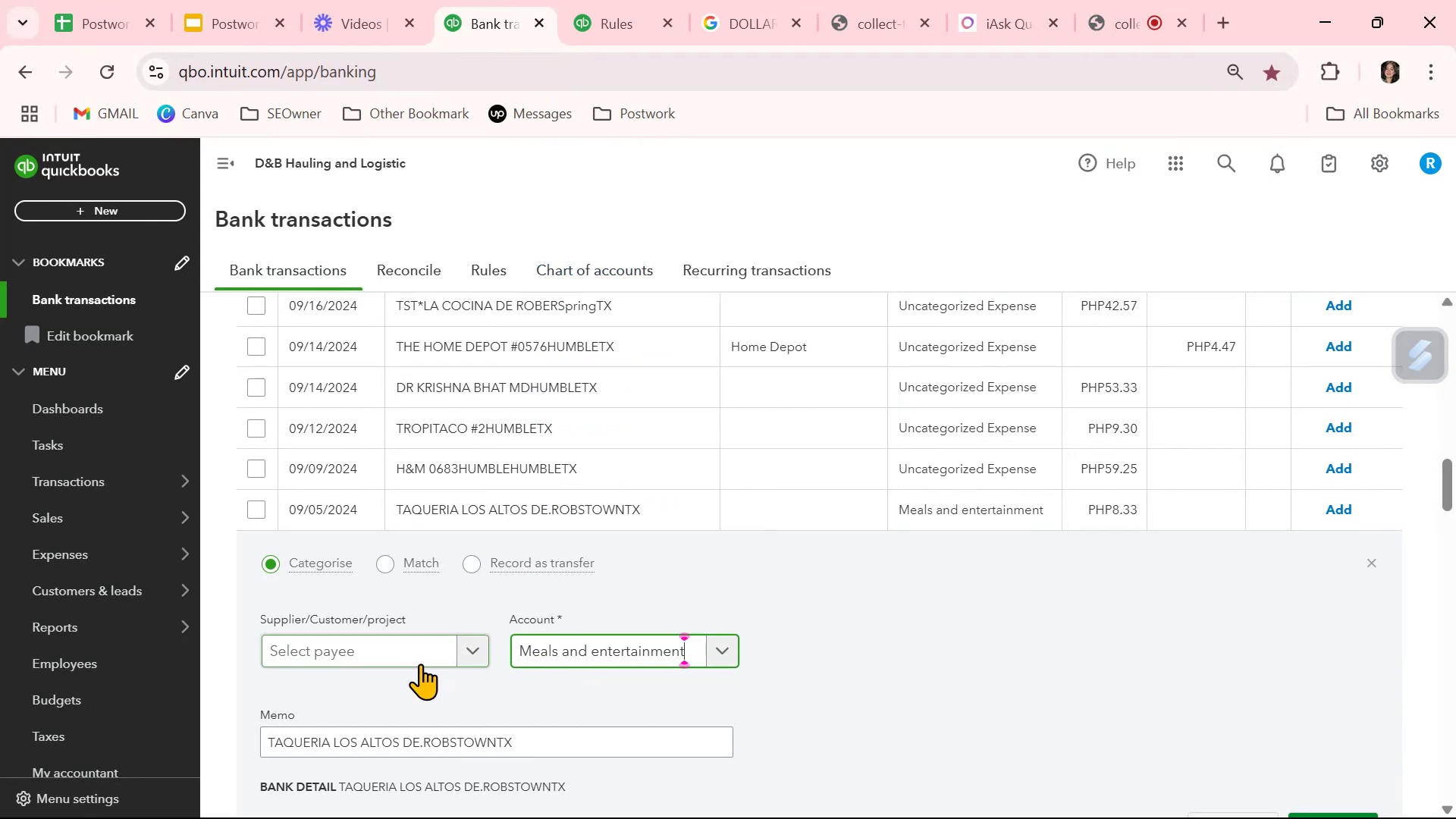 
left_click([418, 663])
 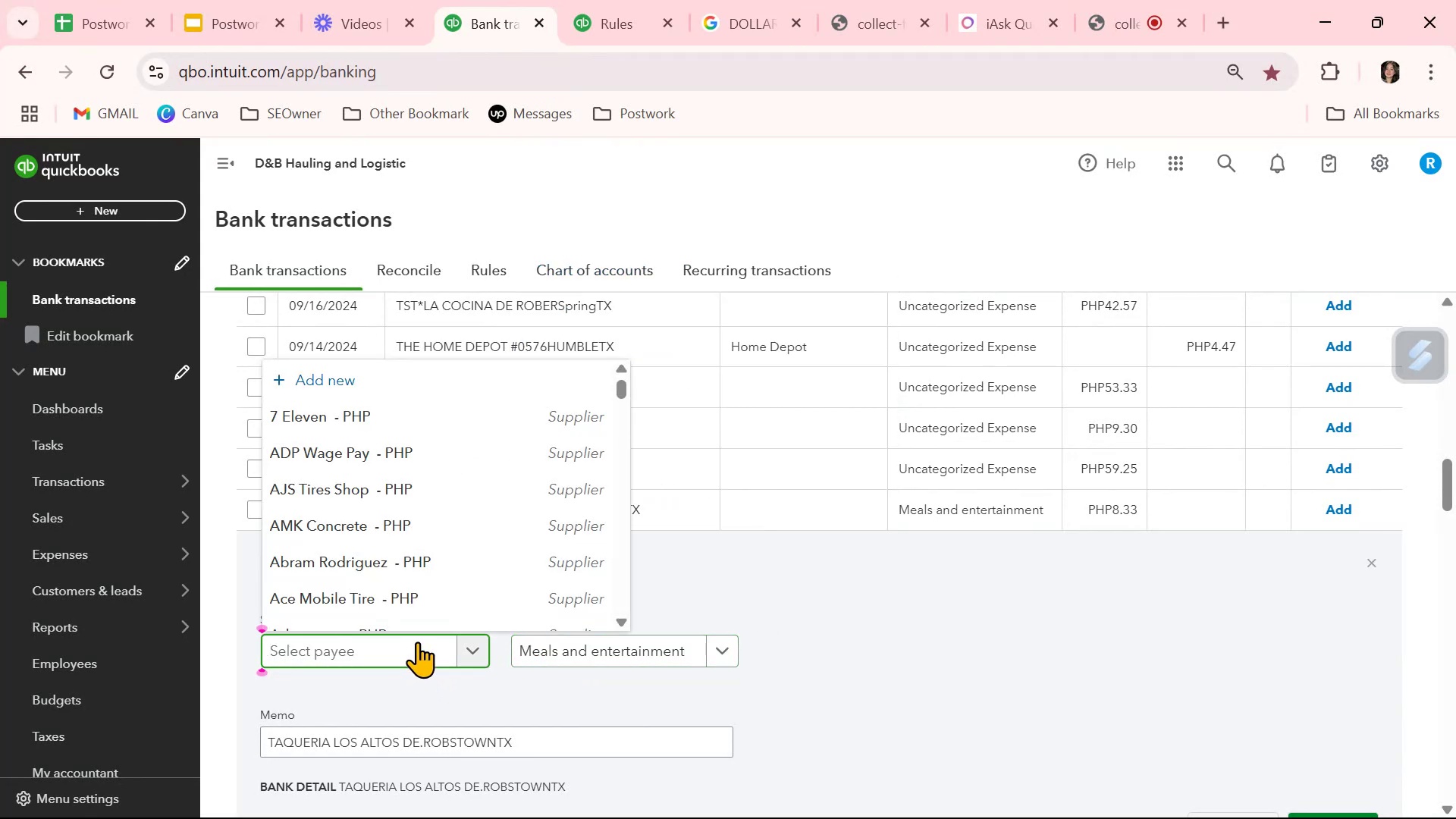 
type(taq)
 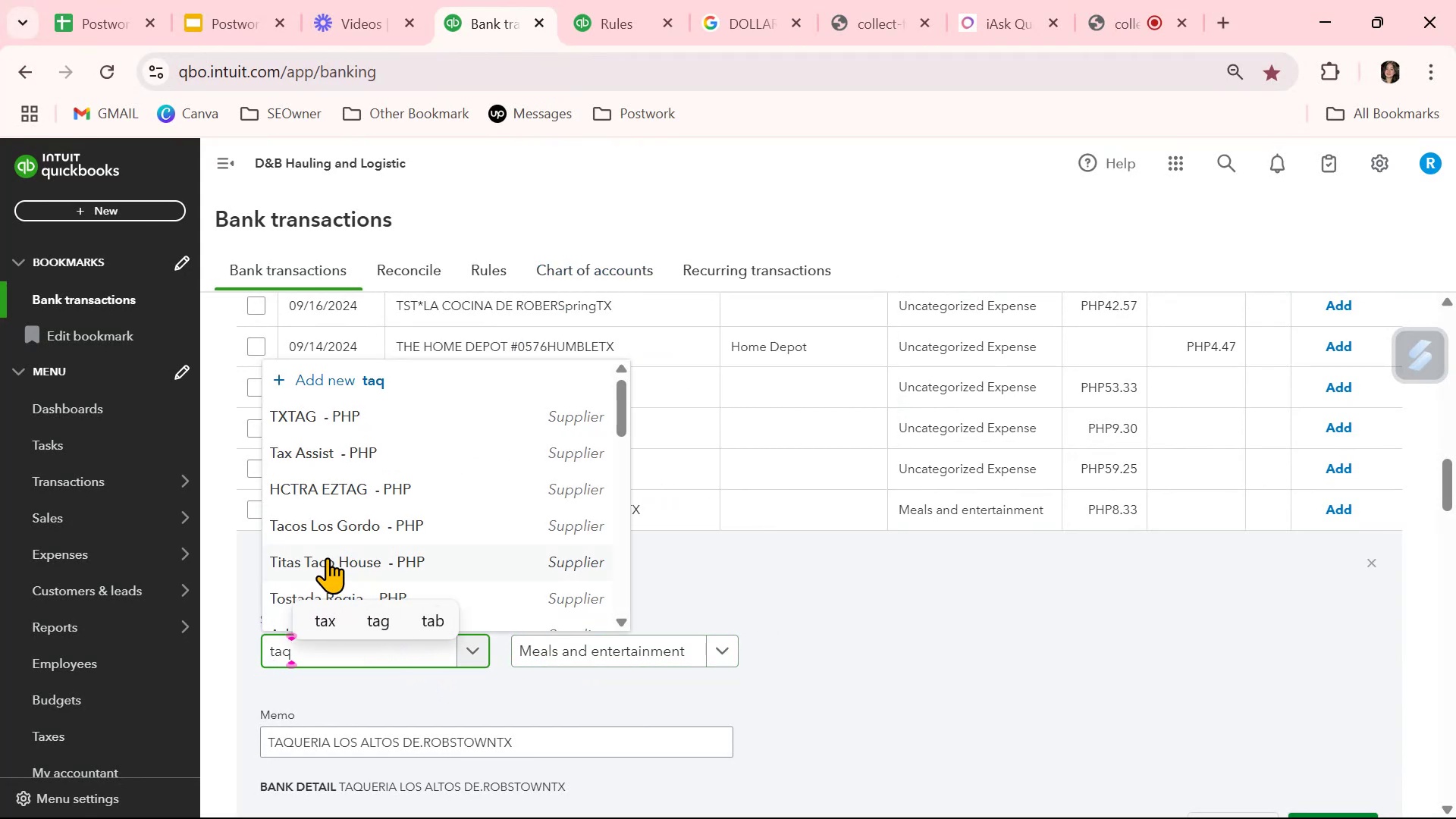 
scroll: coordinate [333, 521], scroll_direction: down, amount: 2.0
 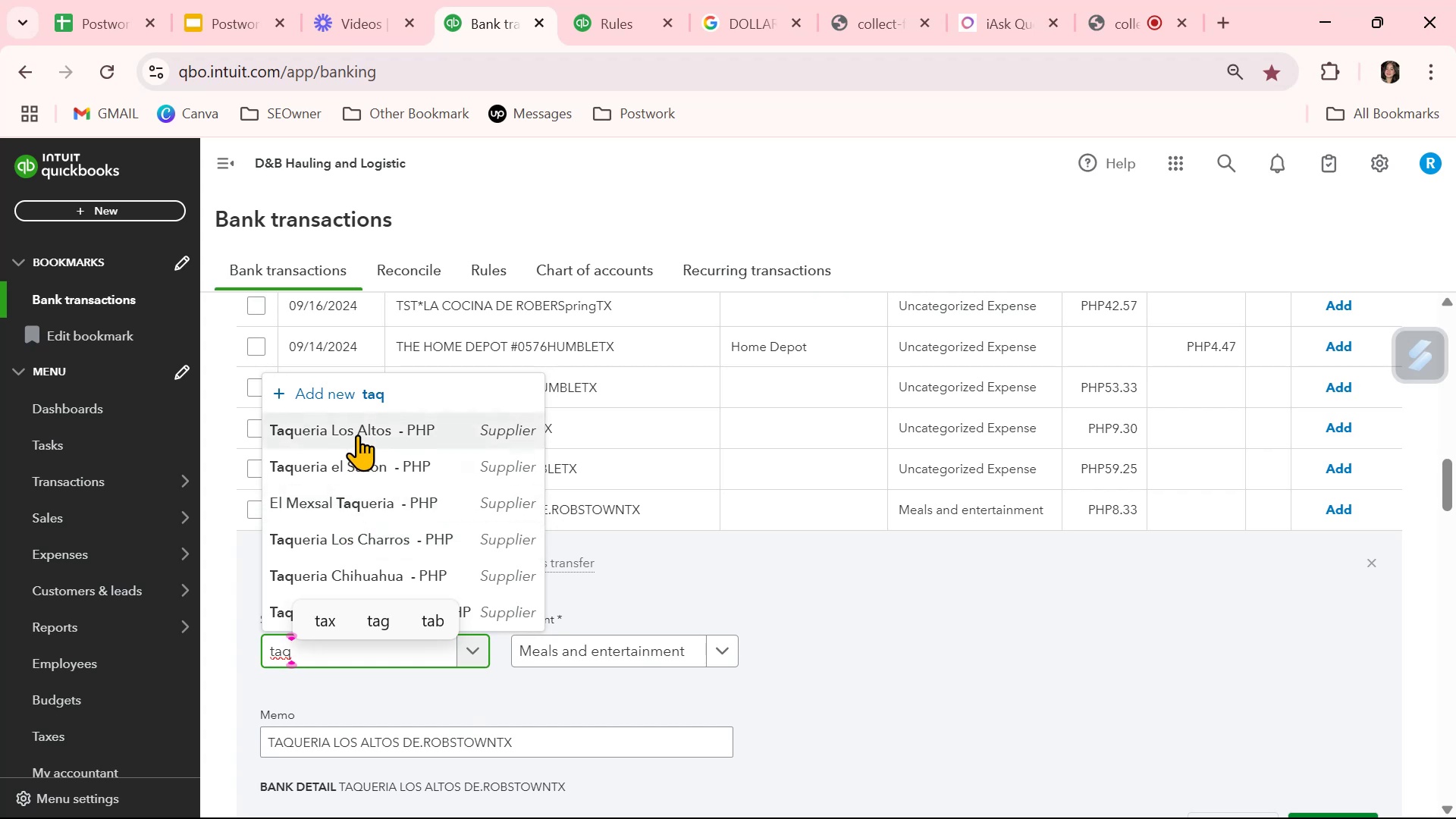 
left_click([357, 435])
 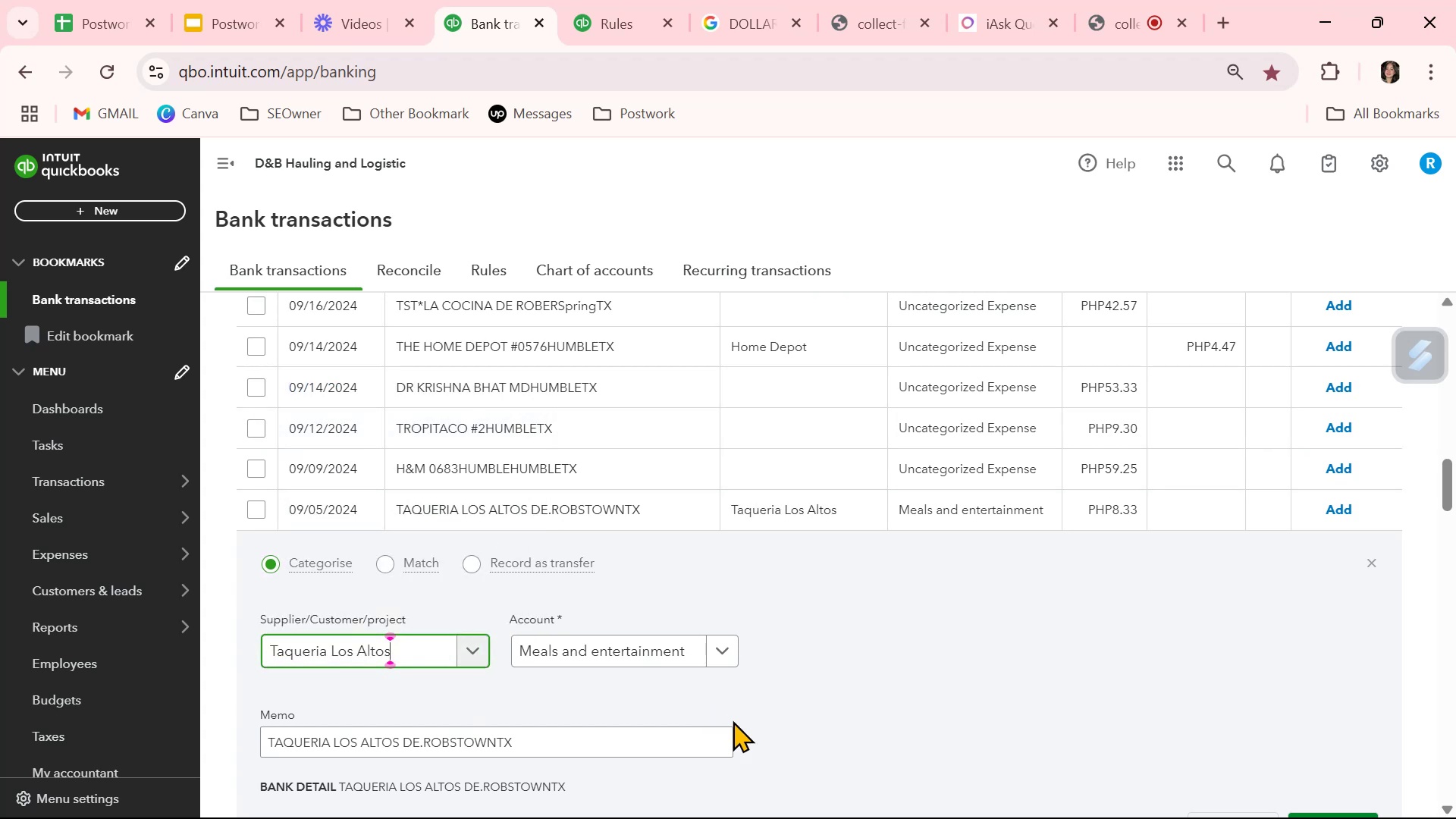 
scroll: coordinate [754, 711], scroll_direction: down, amount: 2.0
 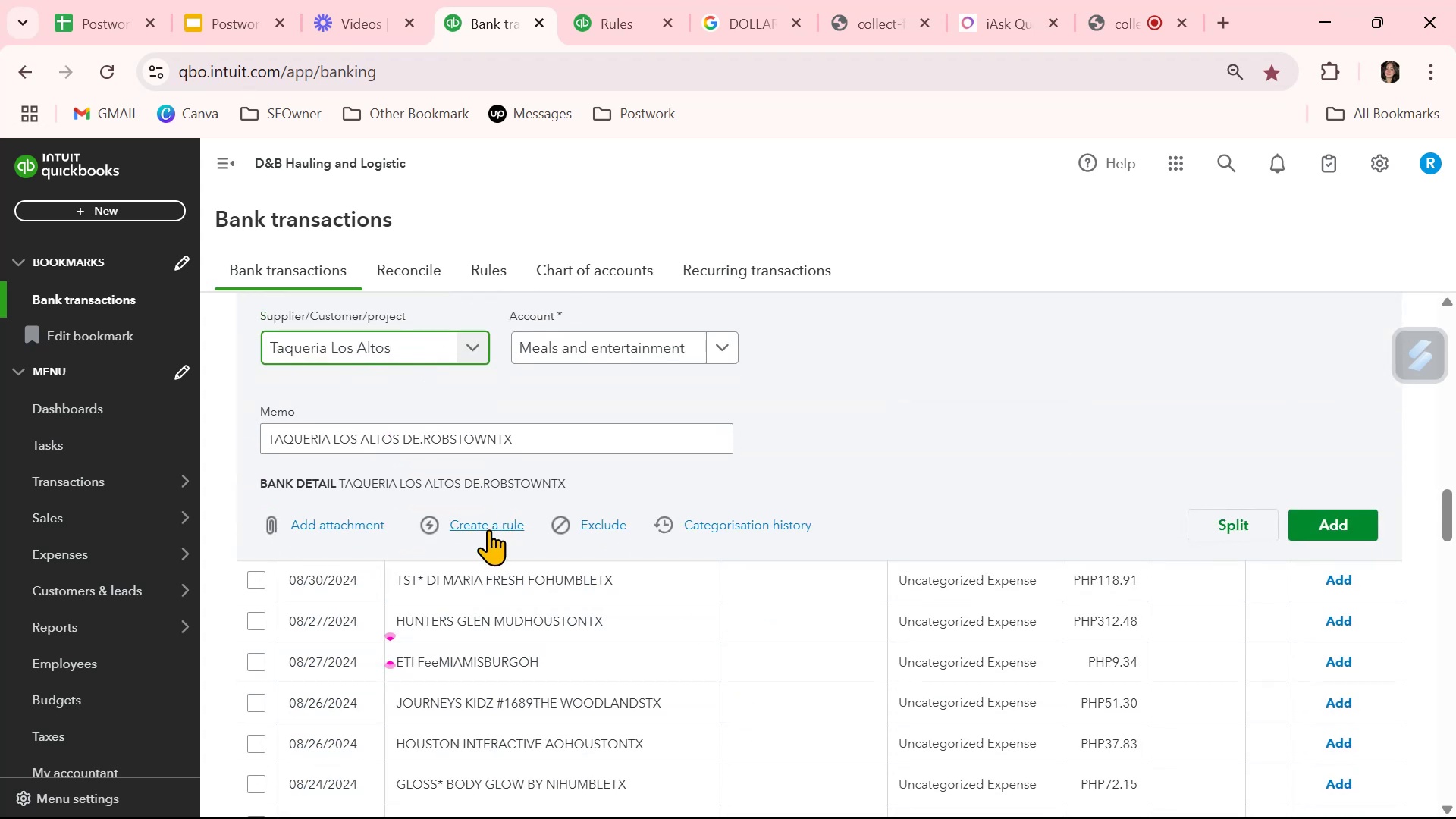 
left_click([489, 529])
 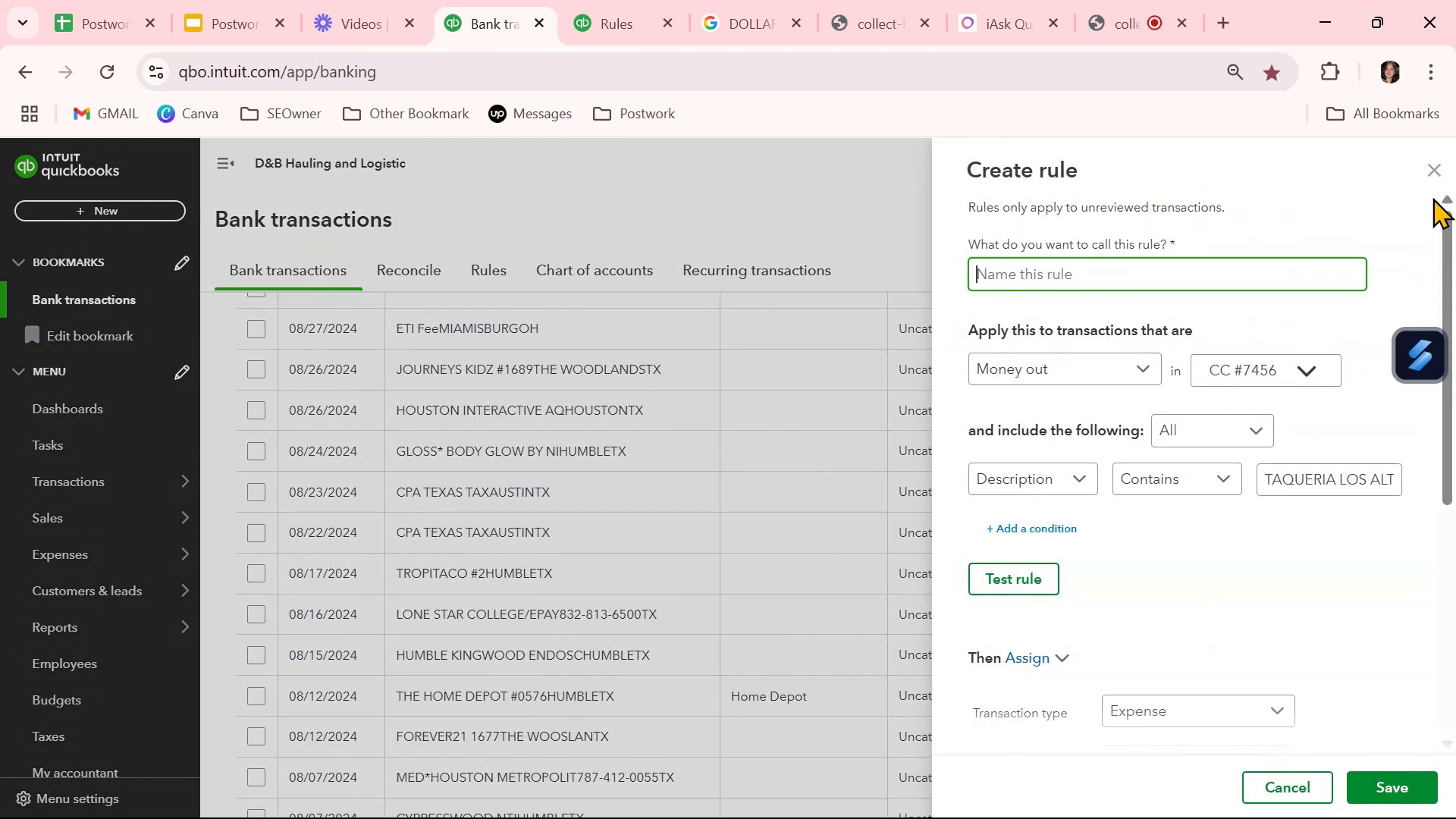 
left_click([1439, 183])
 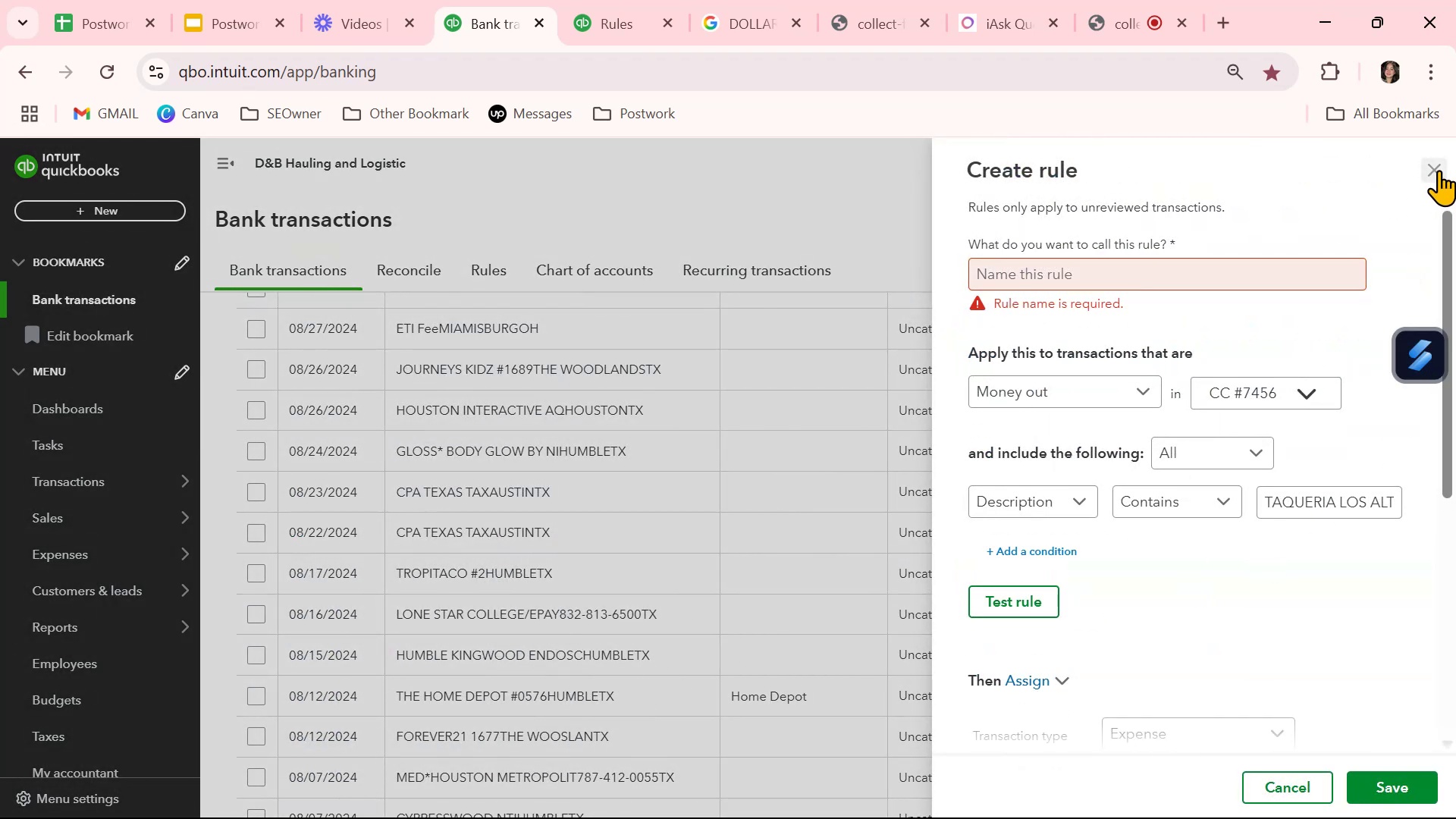 
left_click([1439, 166])
 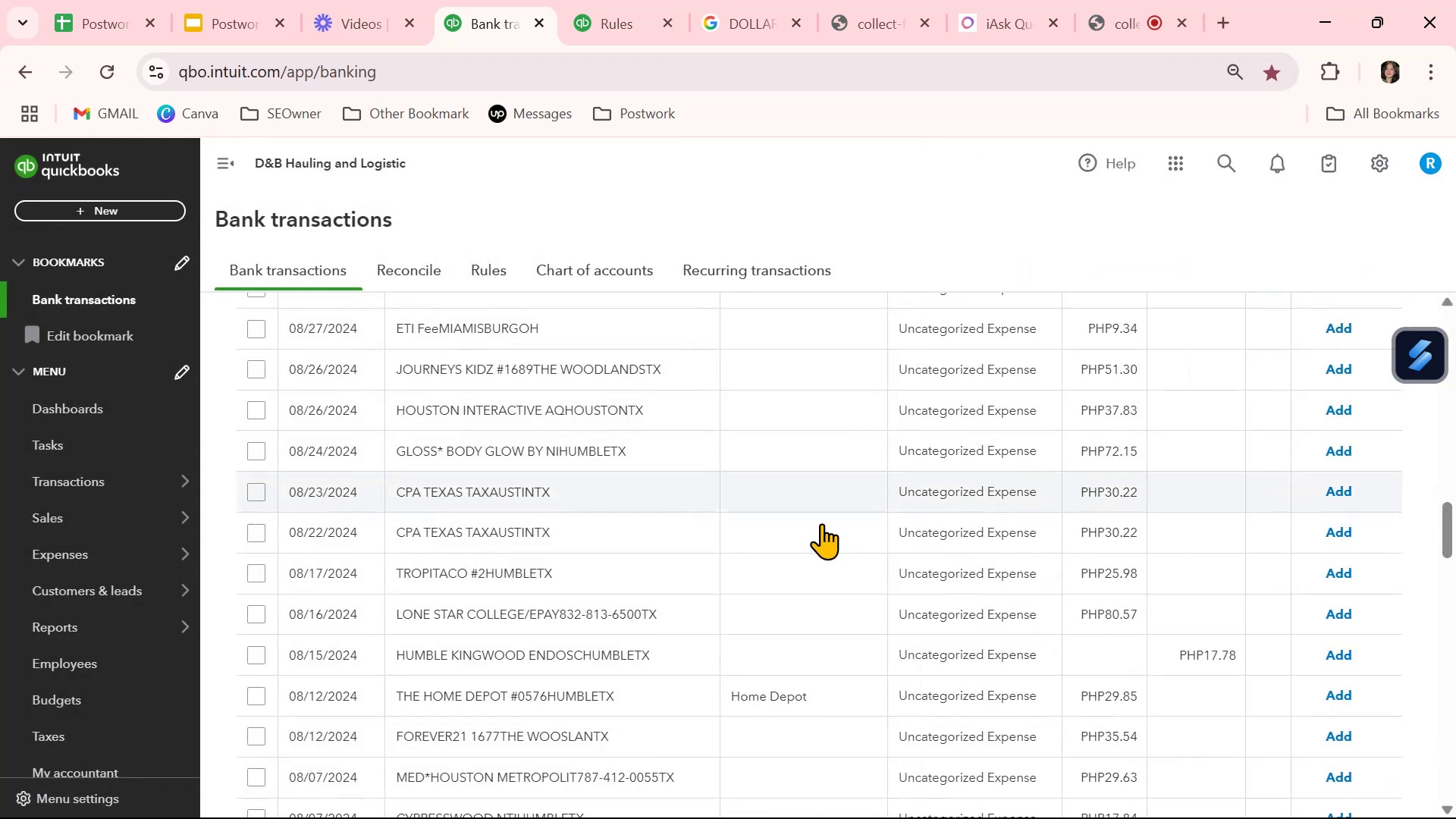 
scroll: coordinate [691, 617], scroll_direction: down, amount: 4.0
 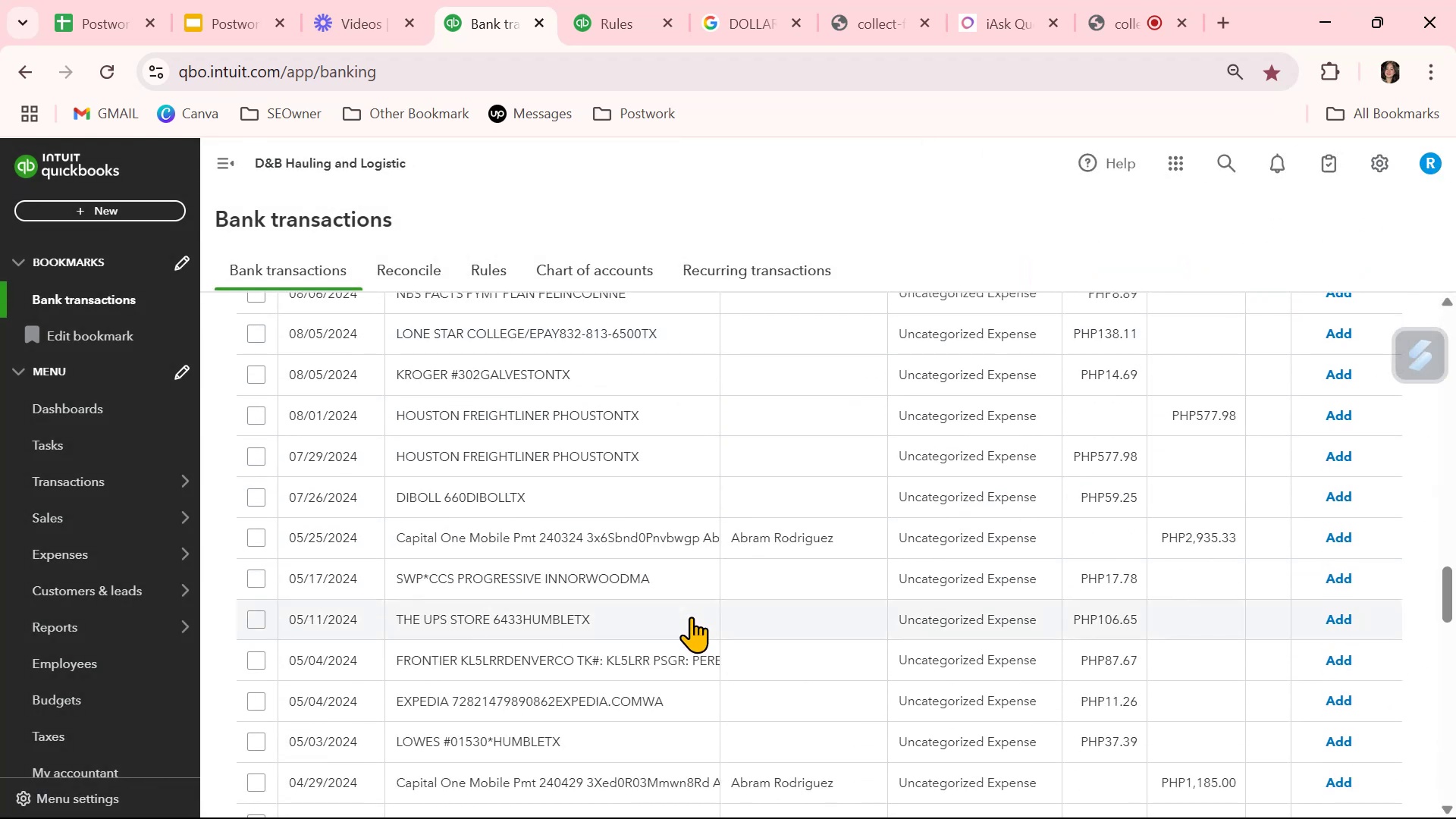 
scroll: coordinate [693, 611], scroll_direction: up, amount: 6.0
 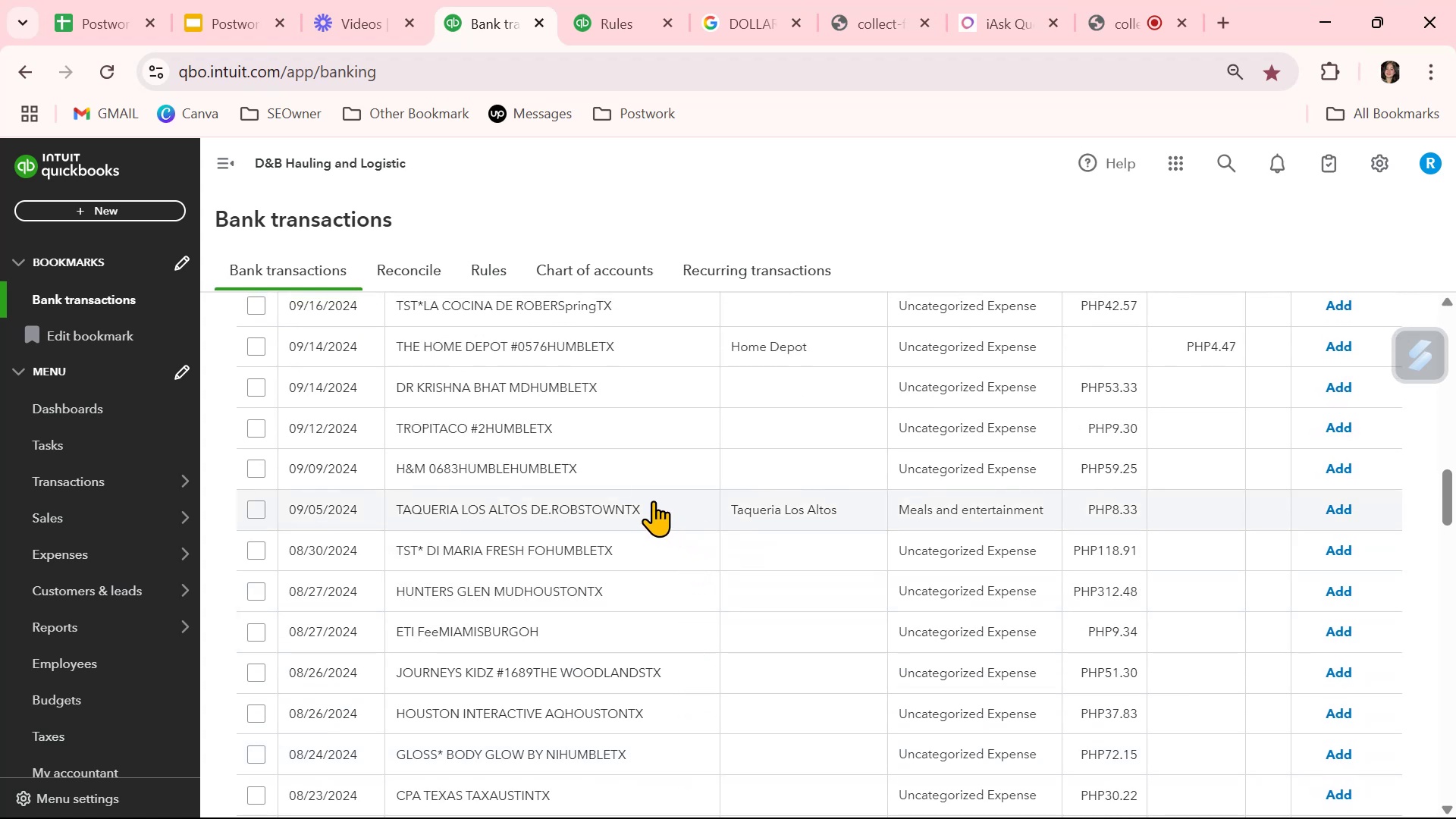 
left_click([764, 510])
 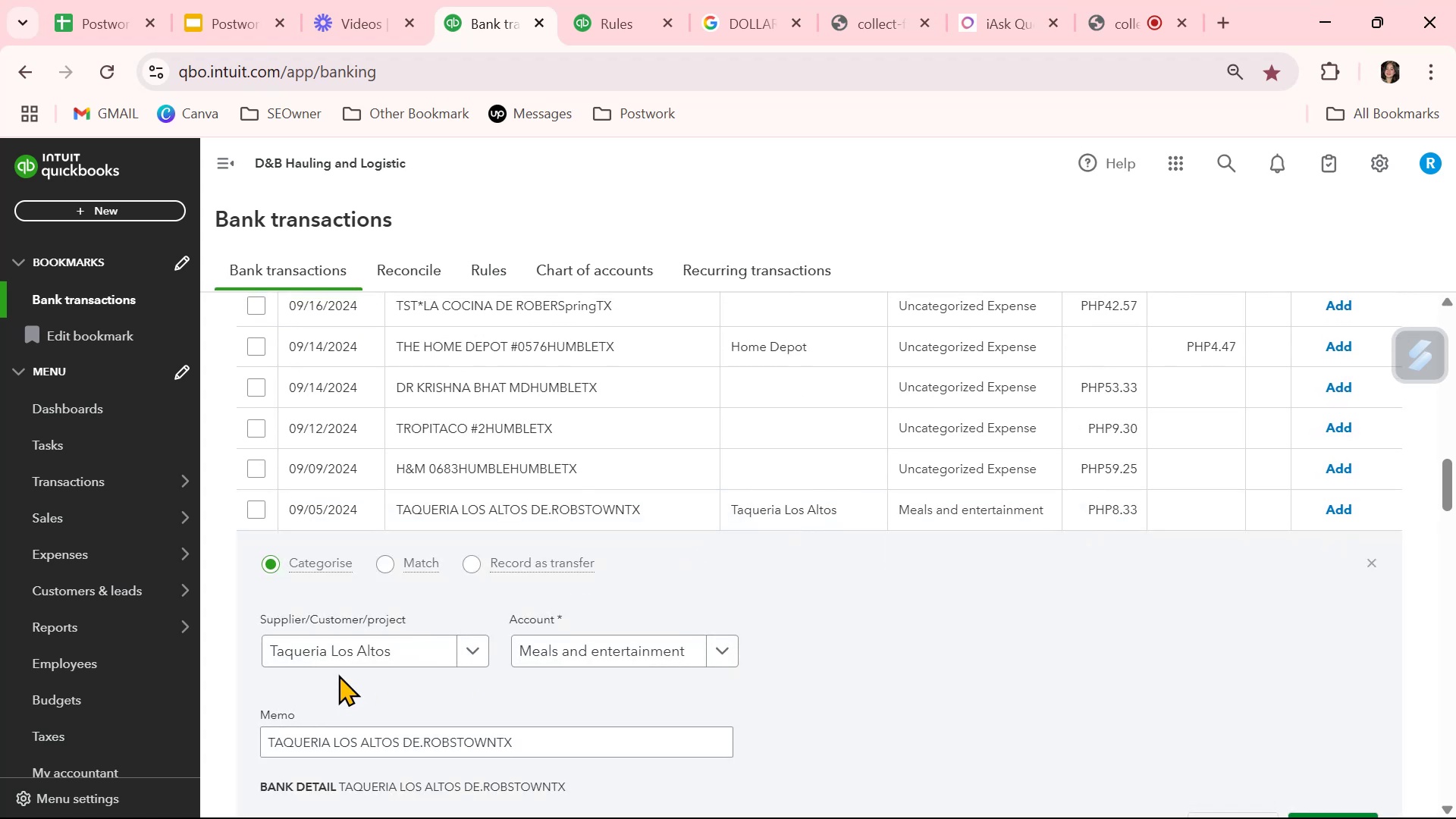 
left_click([347, 651])
 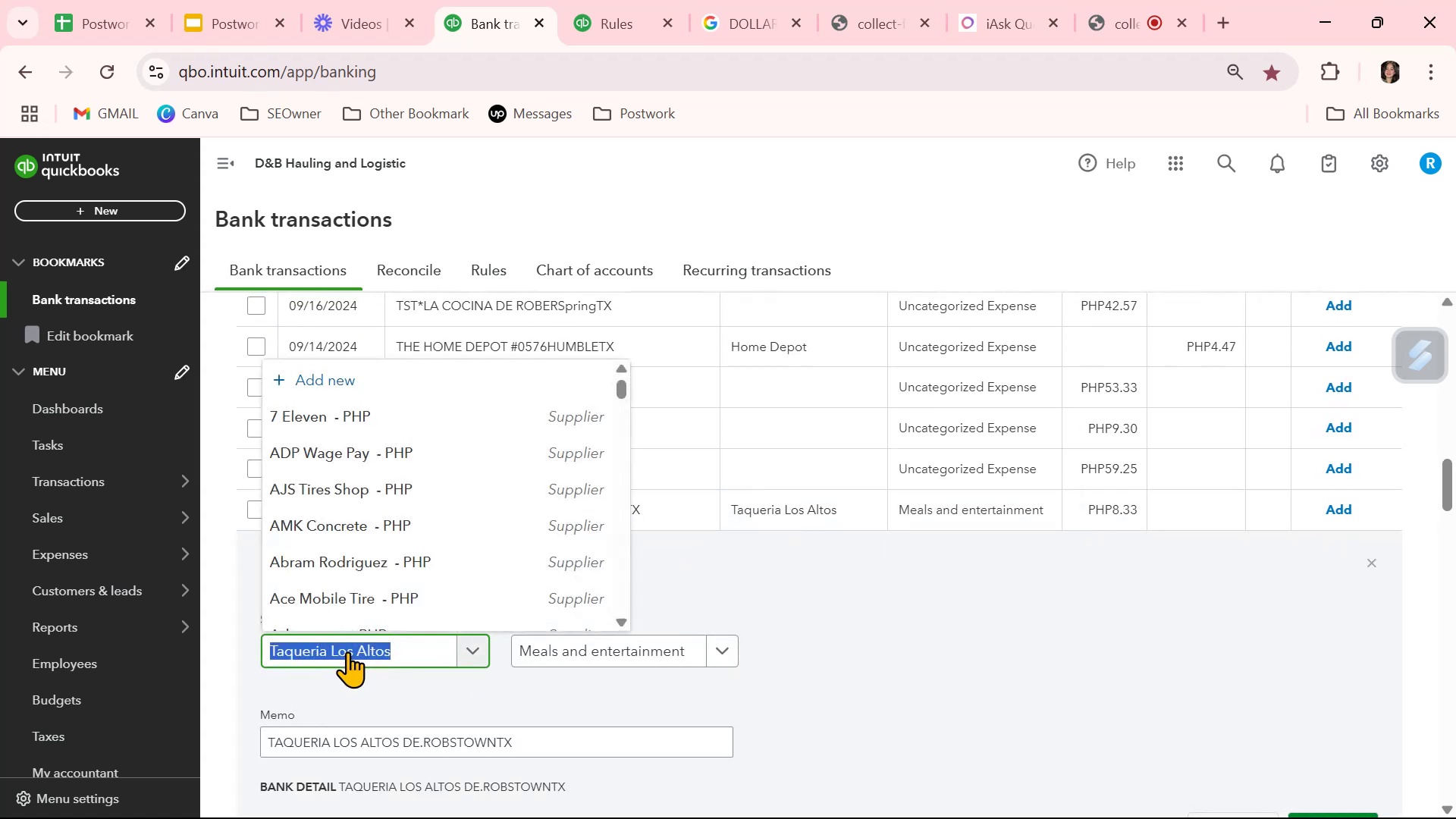 
triple_click([347, 651])
 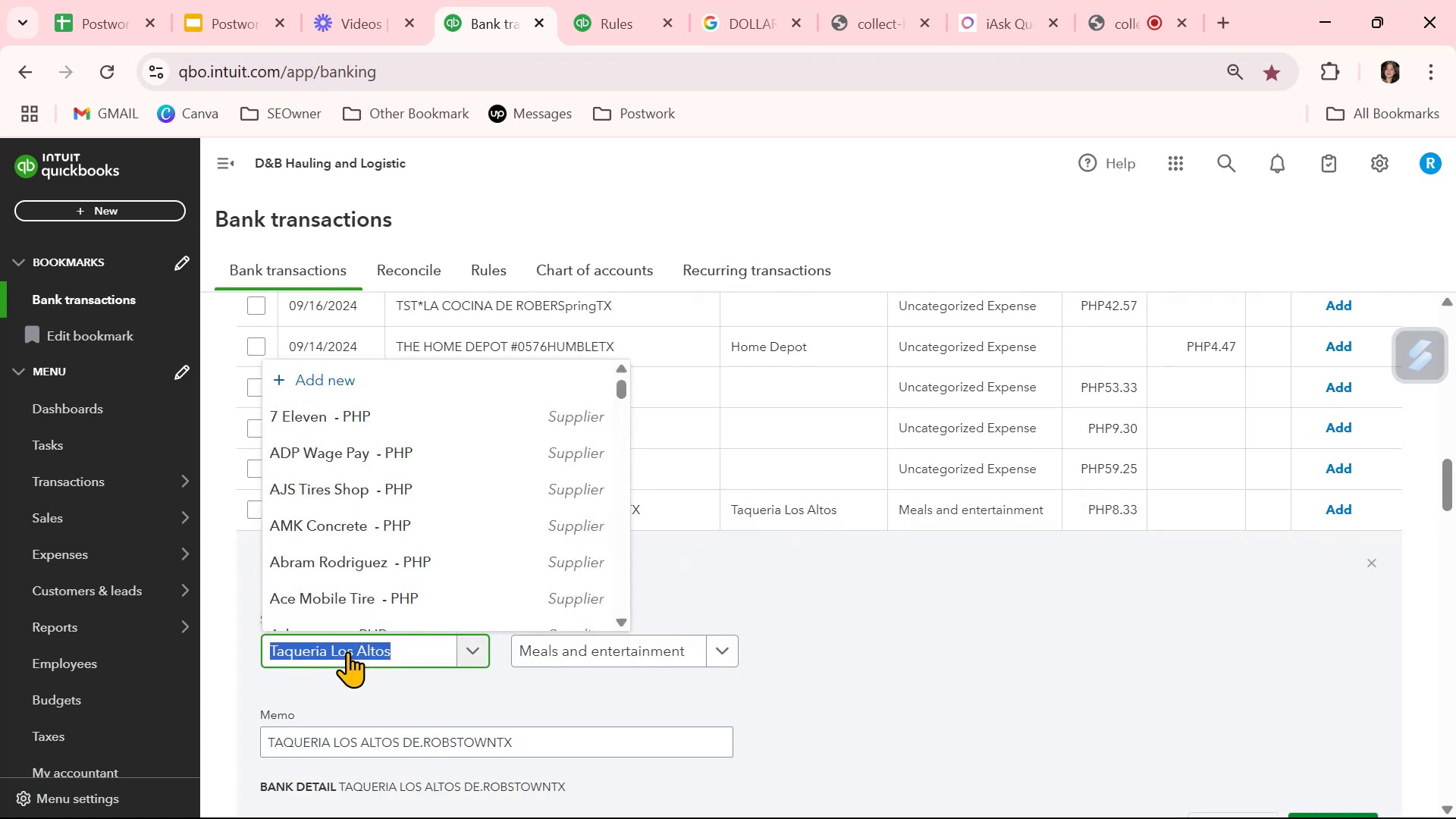 
key(Control+ControlLeft)
 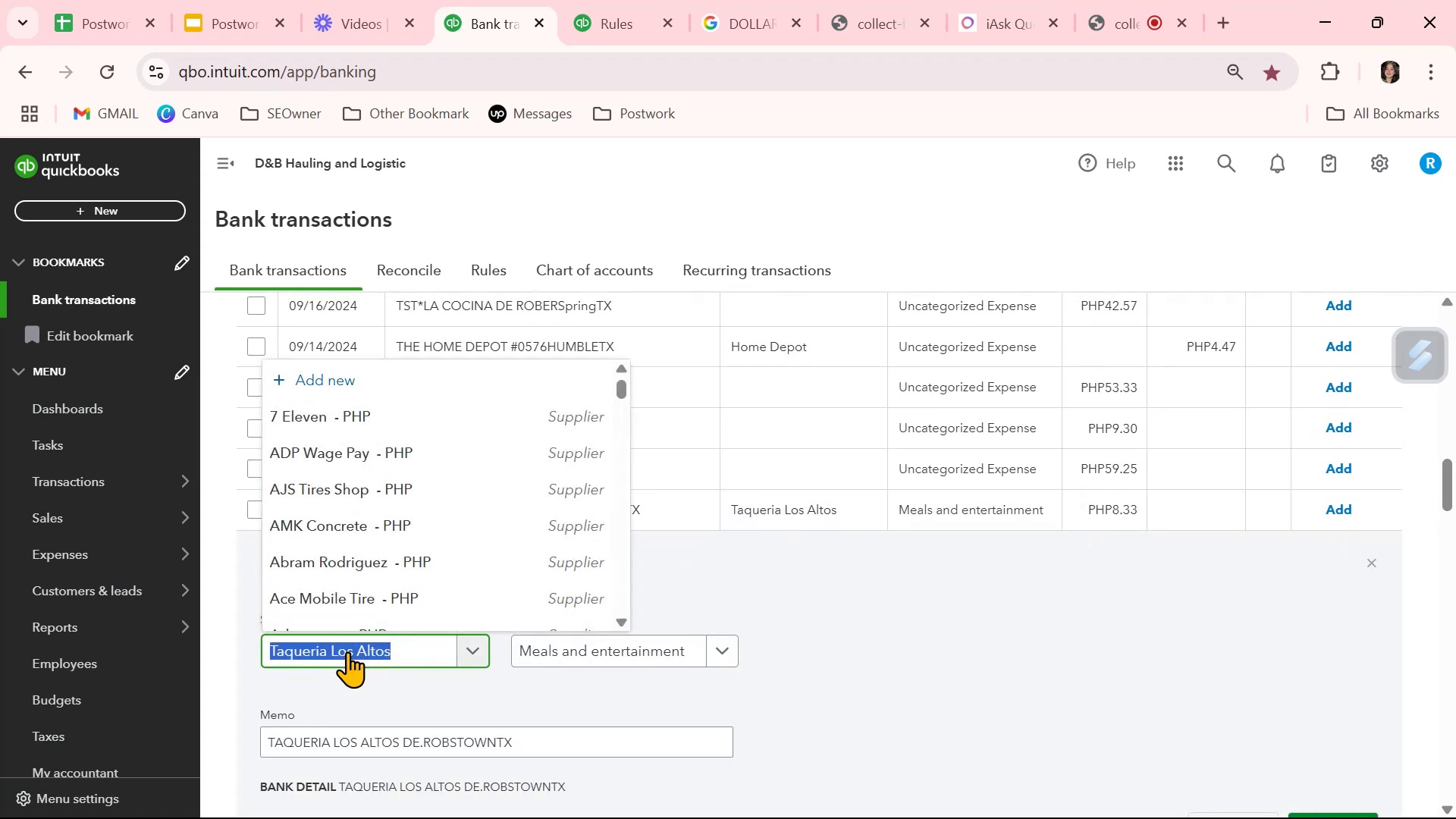 
key(Control+C)
 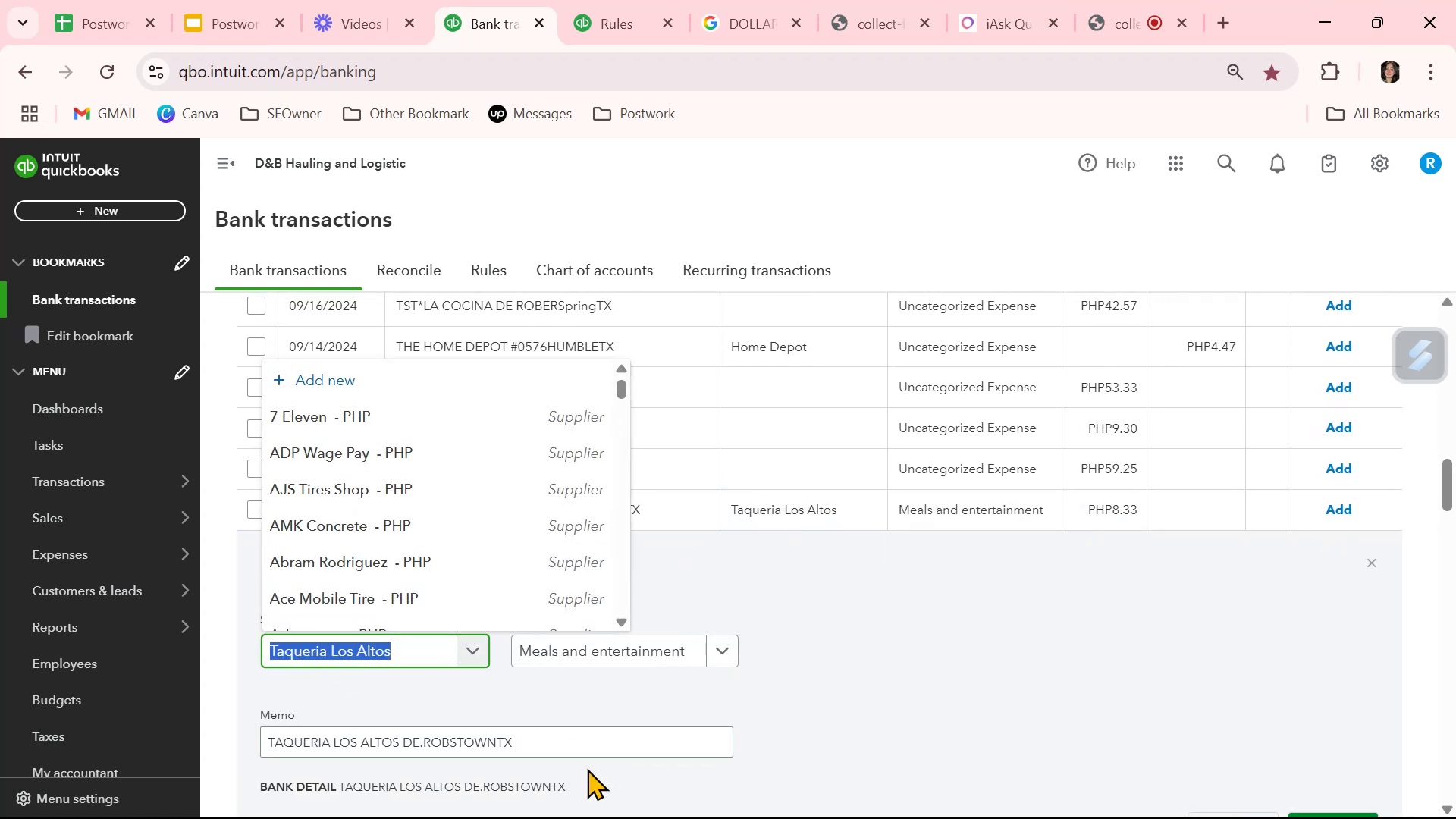 
left_click([892, 735])
 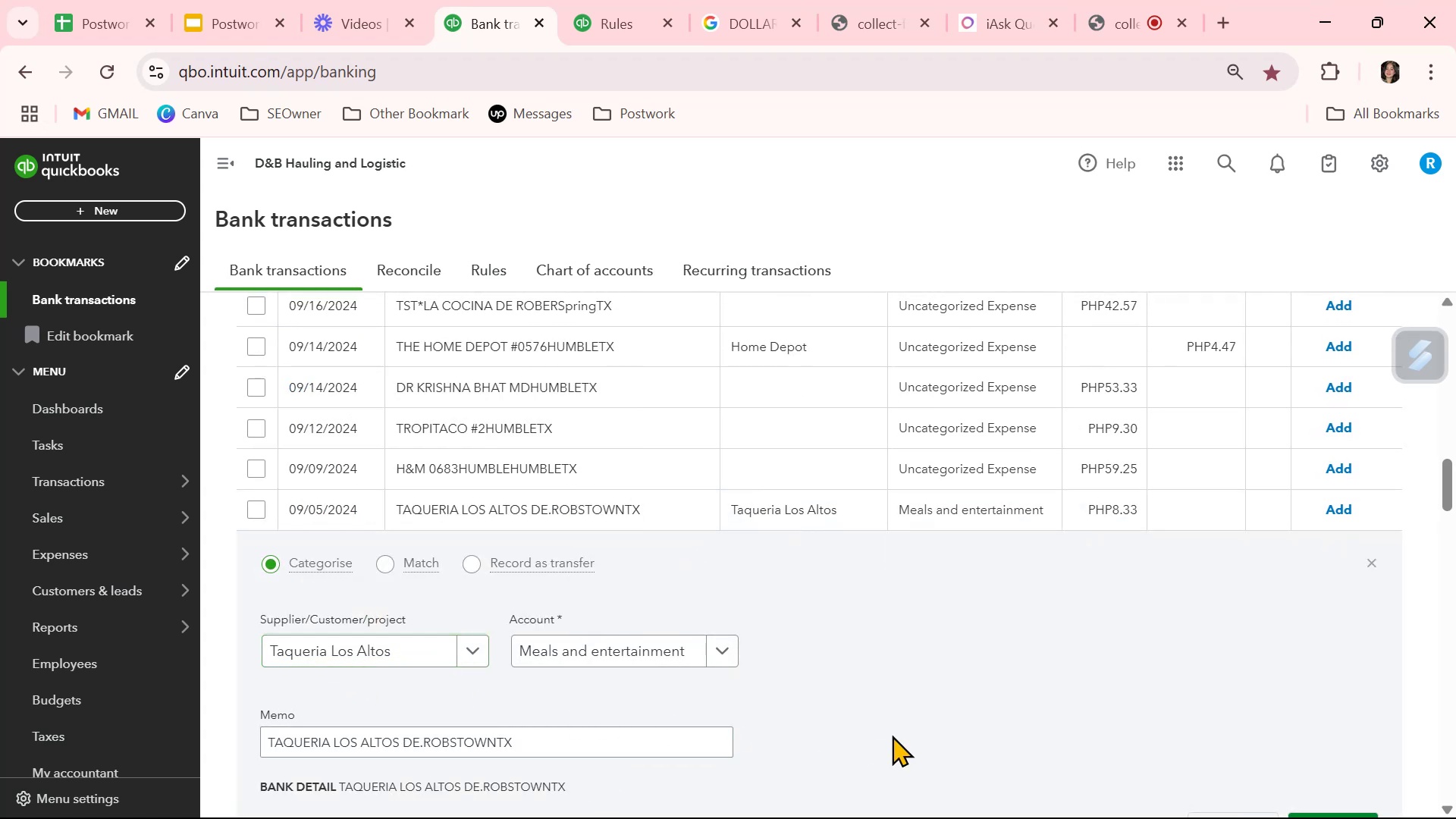 
scroll: coordinate [892, 735], scroll_direction: down, amount: 1.0
 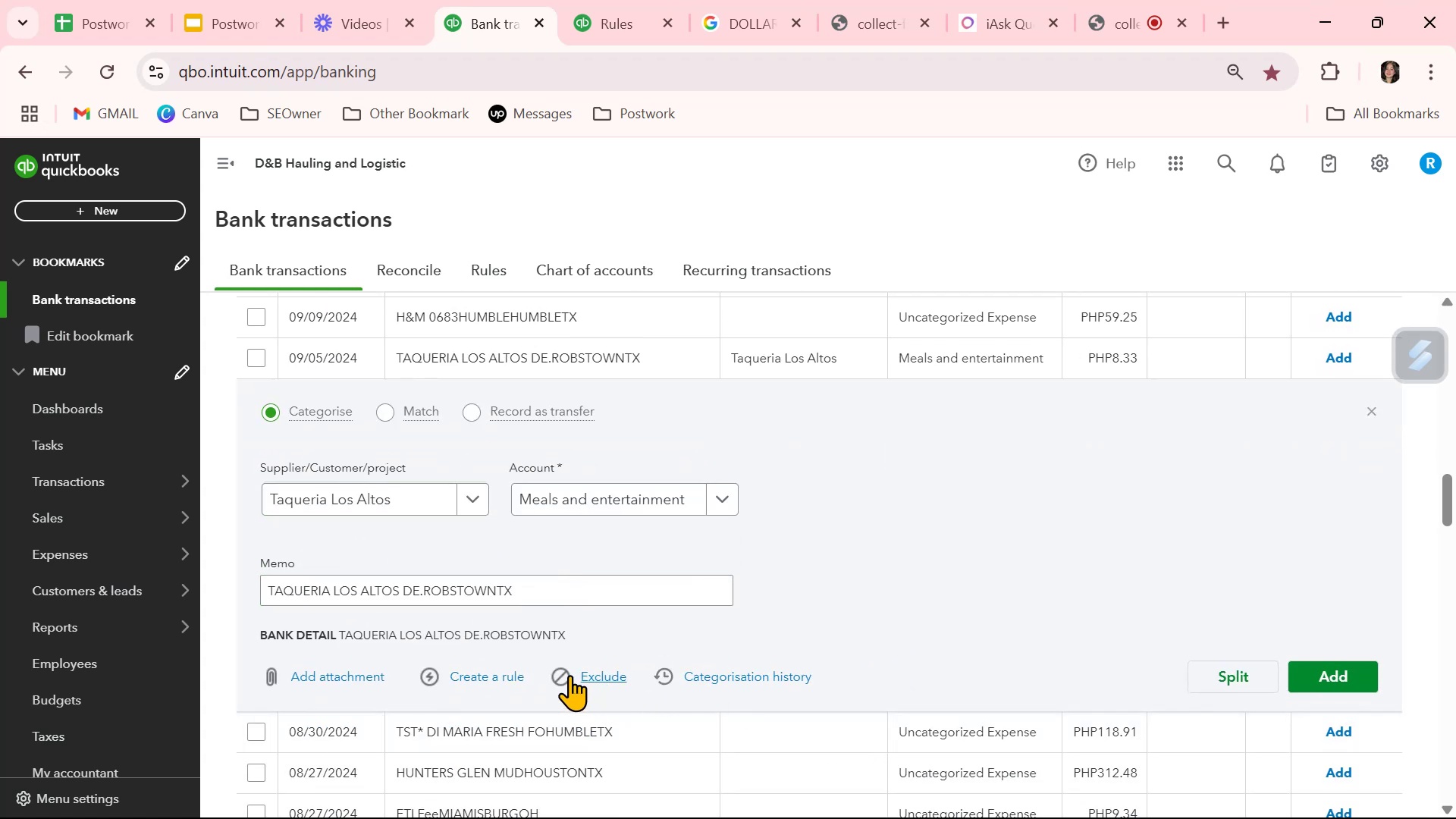 
left_click([525, 671])
 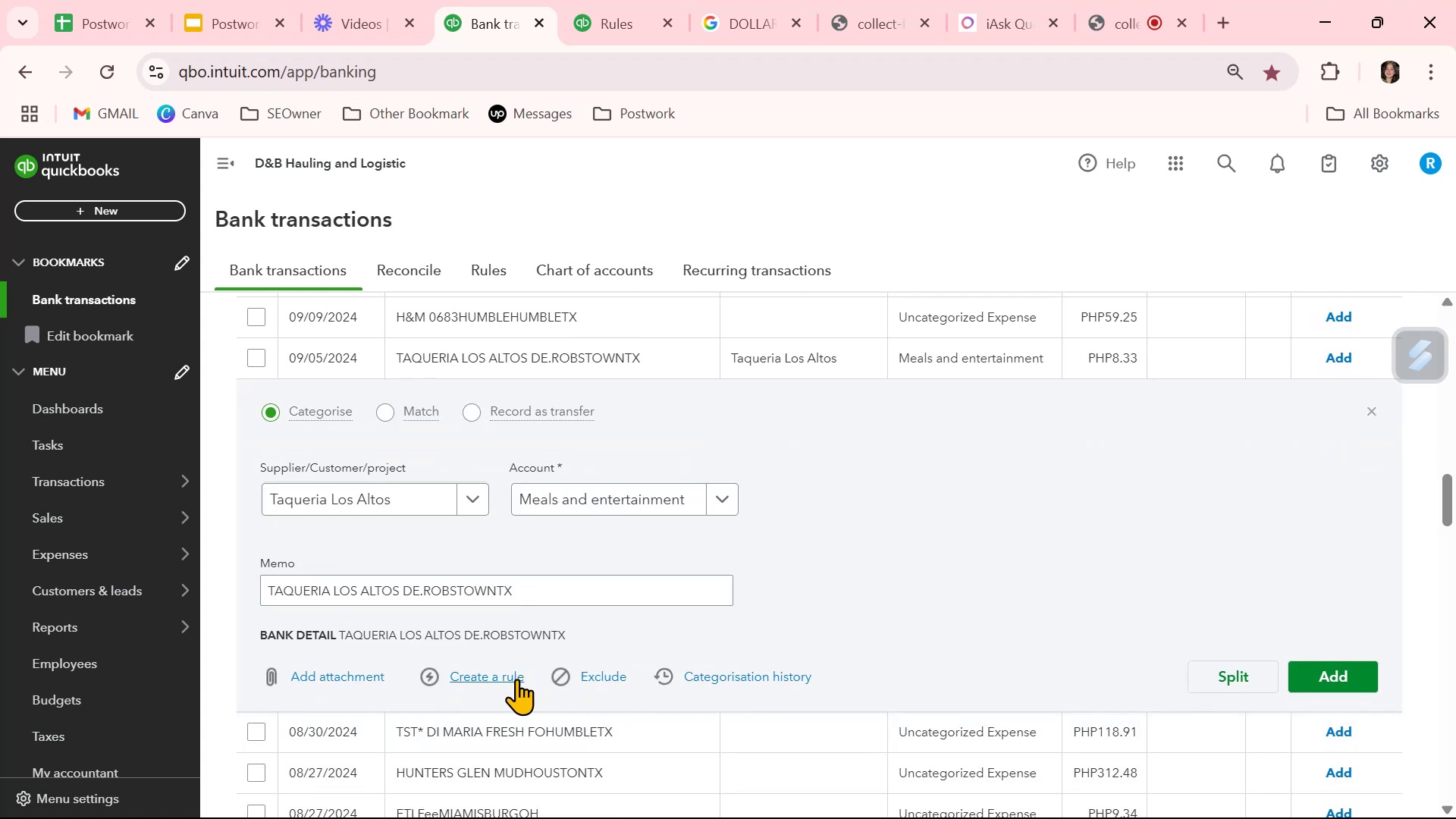 
left_click([516, 679])
 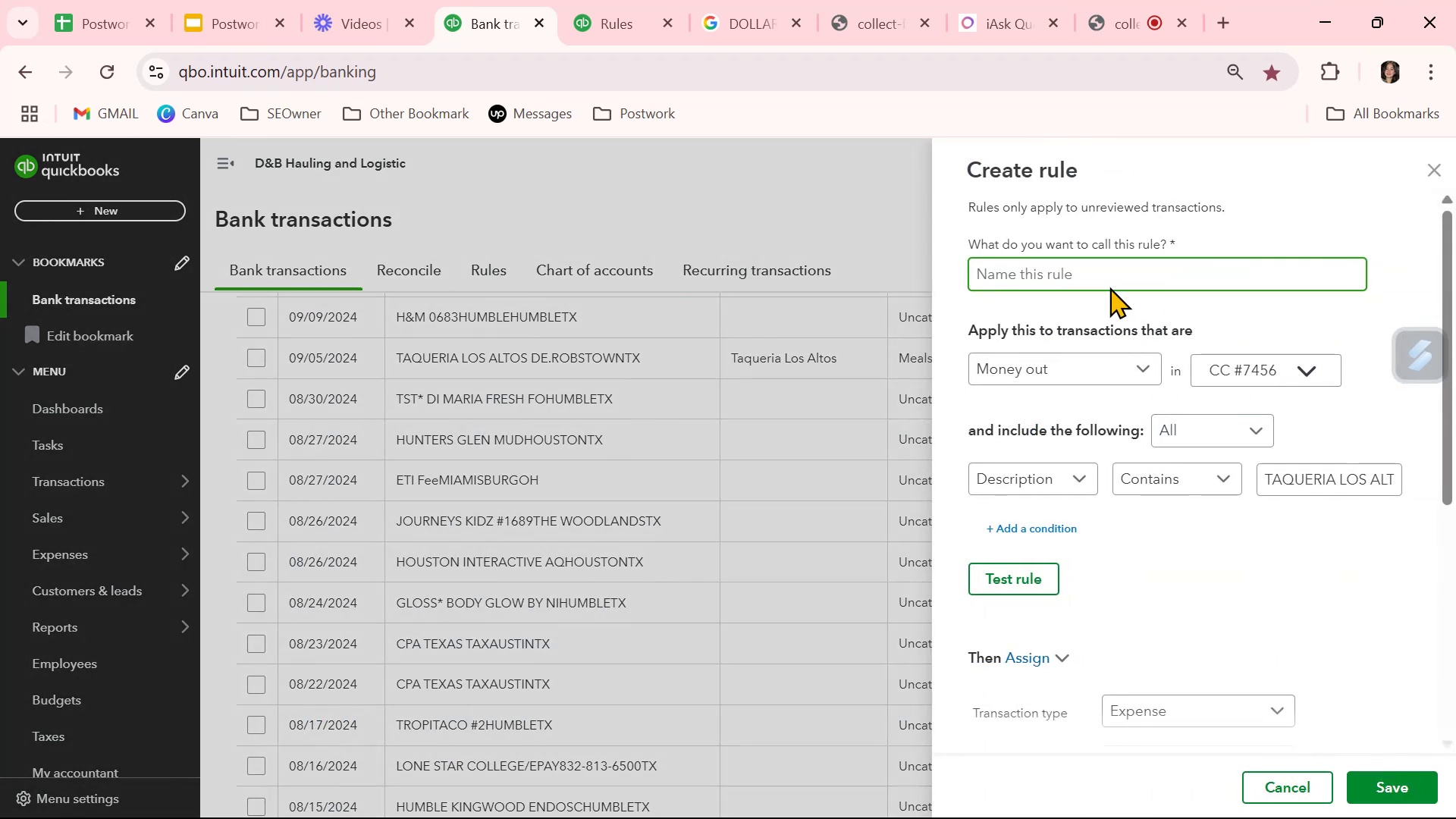 
key(Control+ControlLeft)
 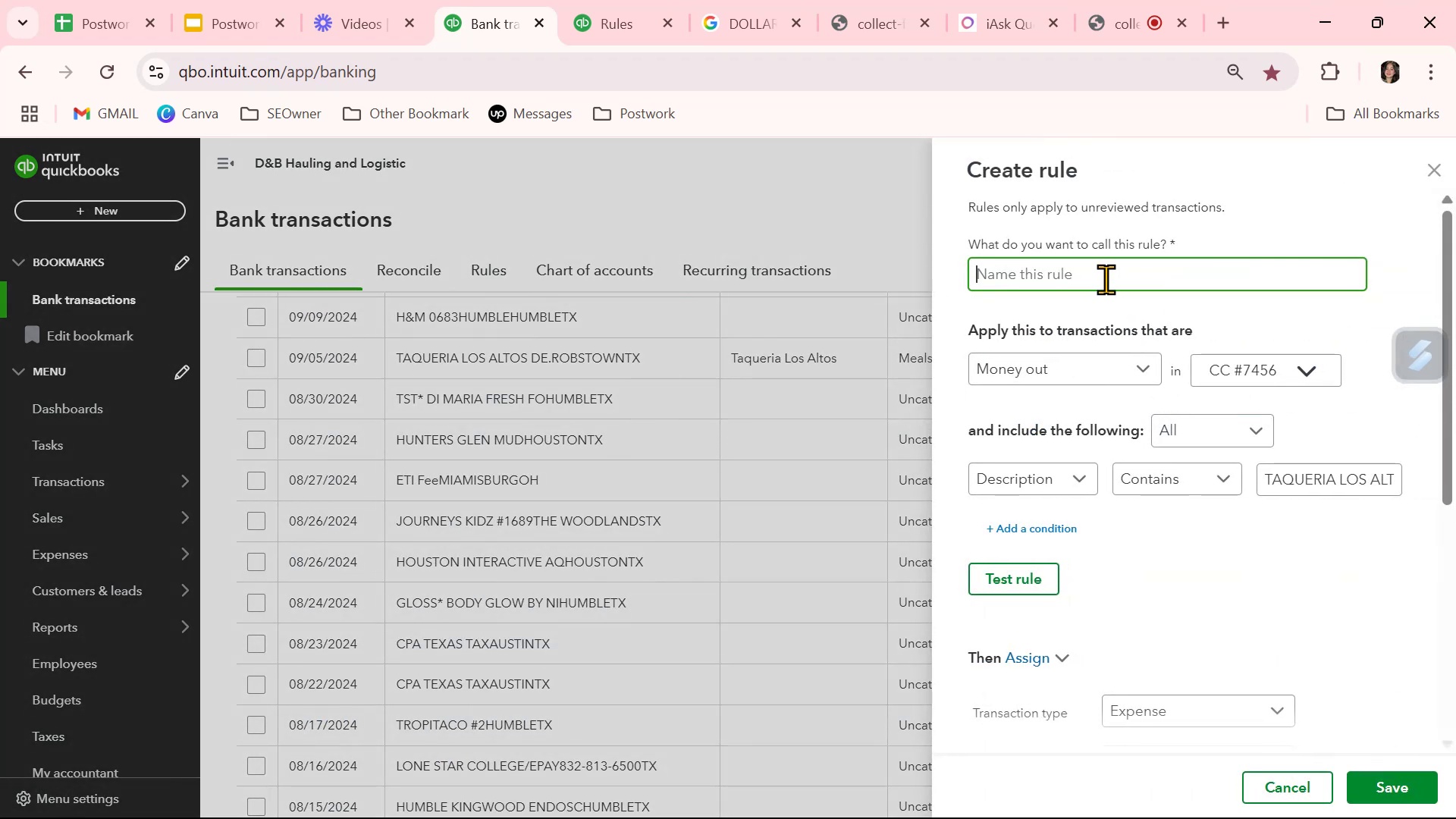 
key(Control+V)
 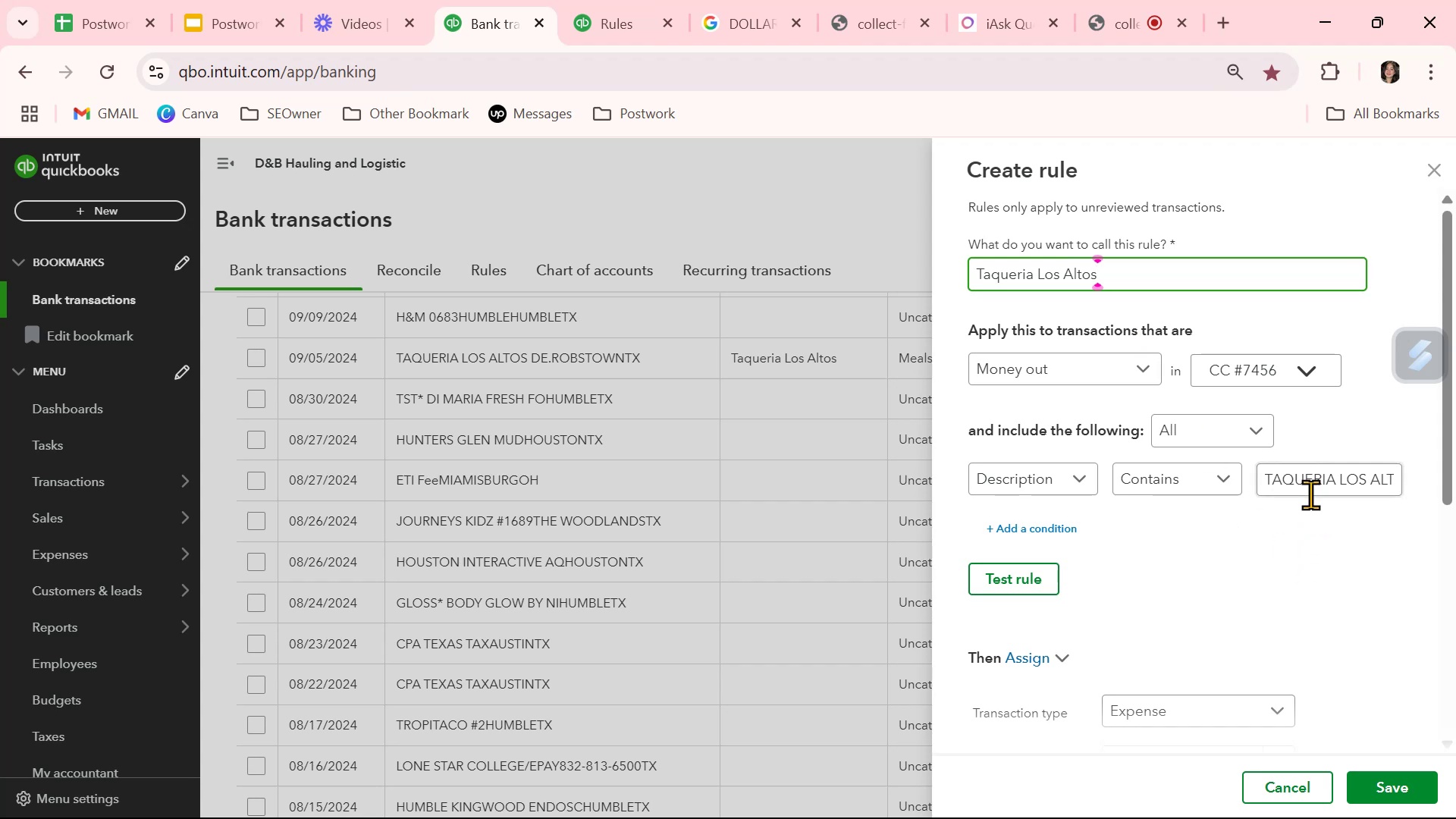 
left_click([1338, 486])
 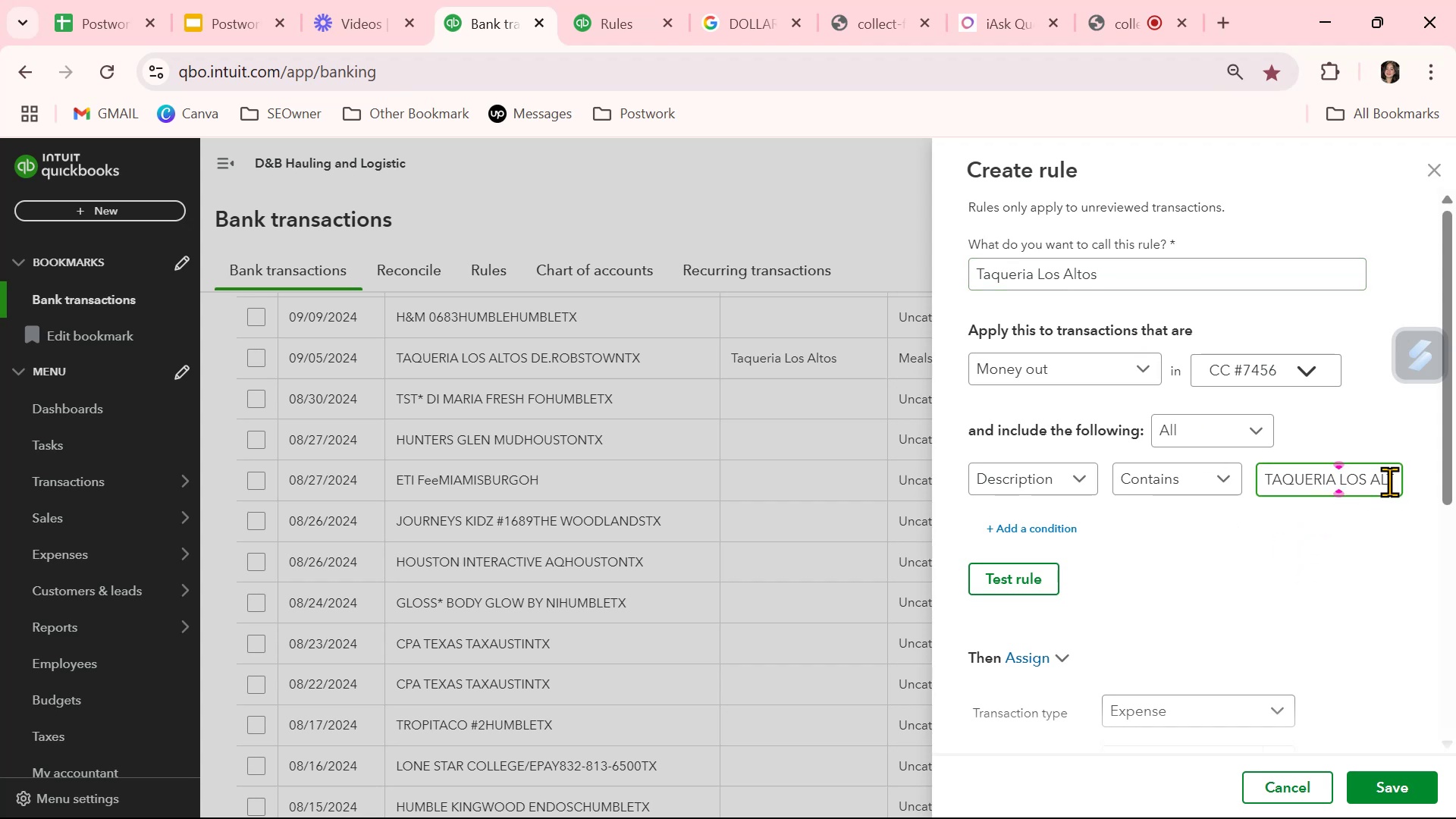 
hold_key(key=ArrowRight, duration=1.02)
 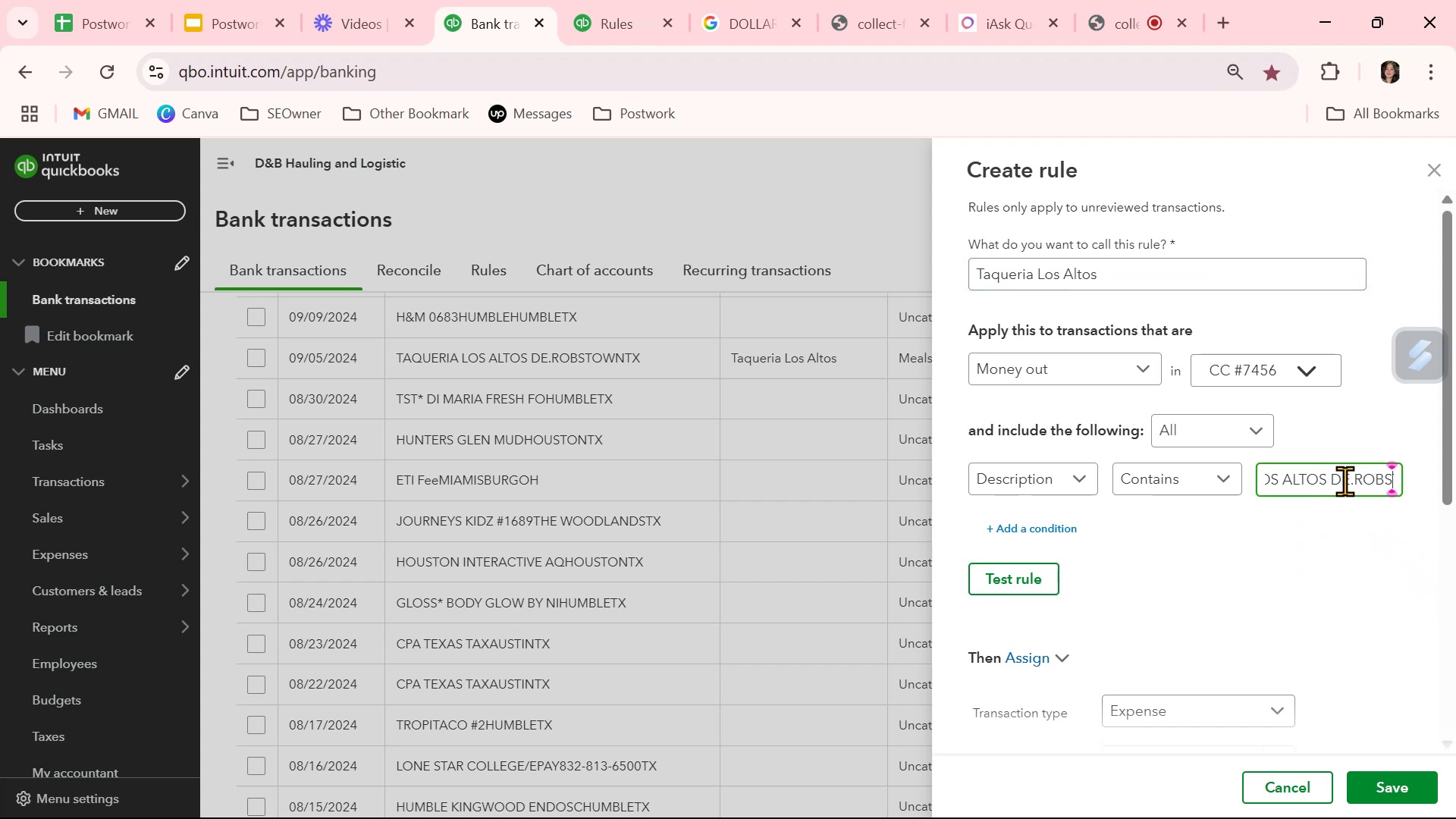 
hold_key(key=ArrowRight, duration=0.86)
 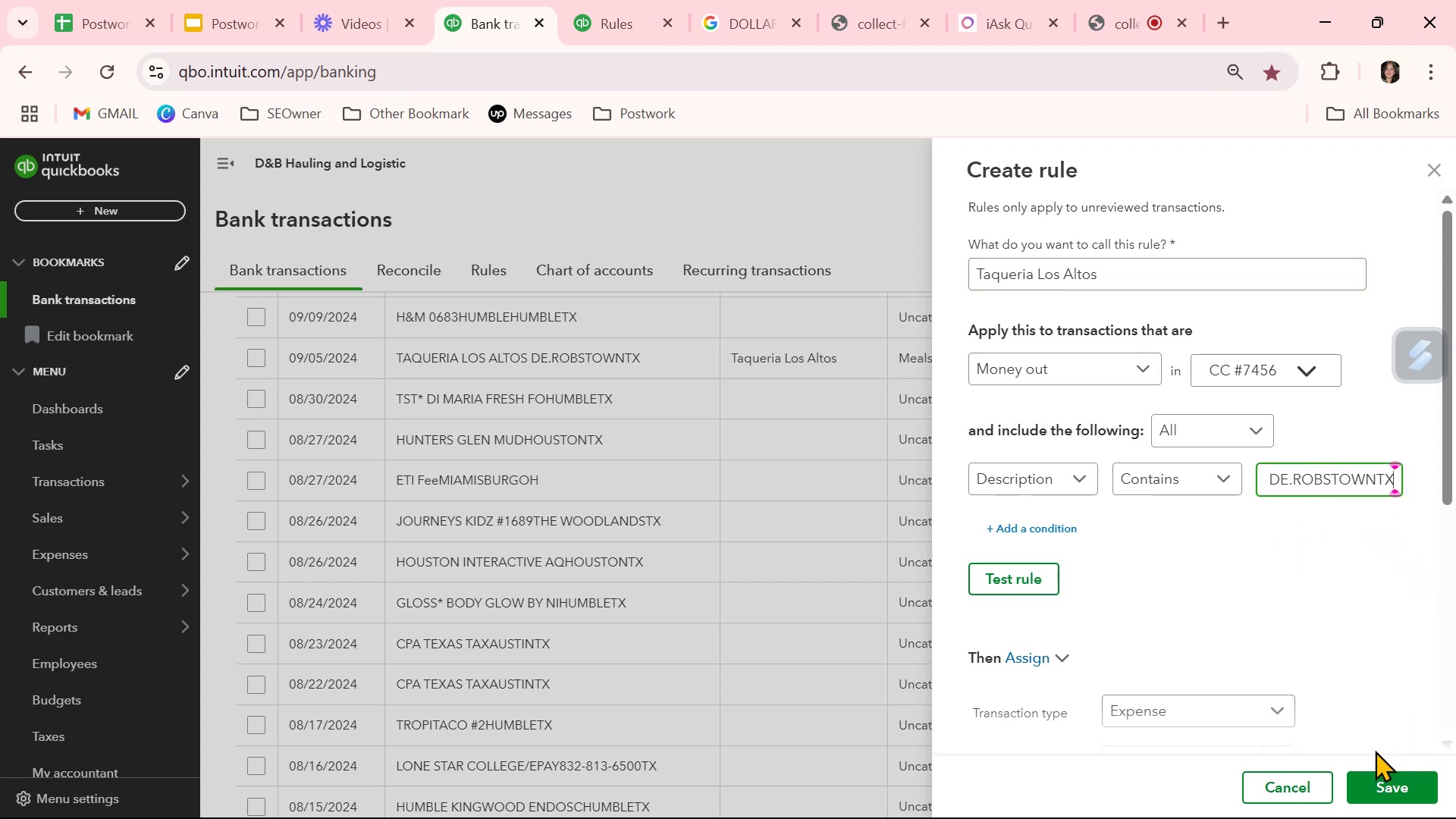 
left_click([1033, 577])
 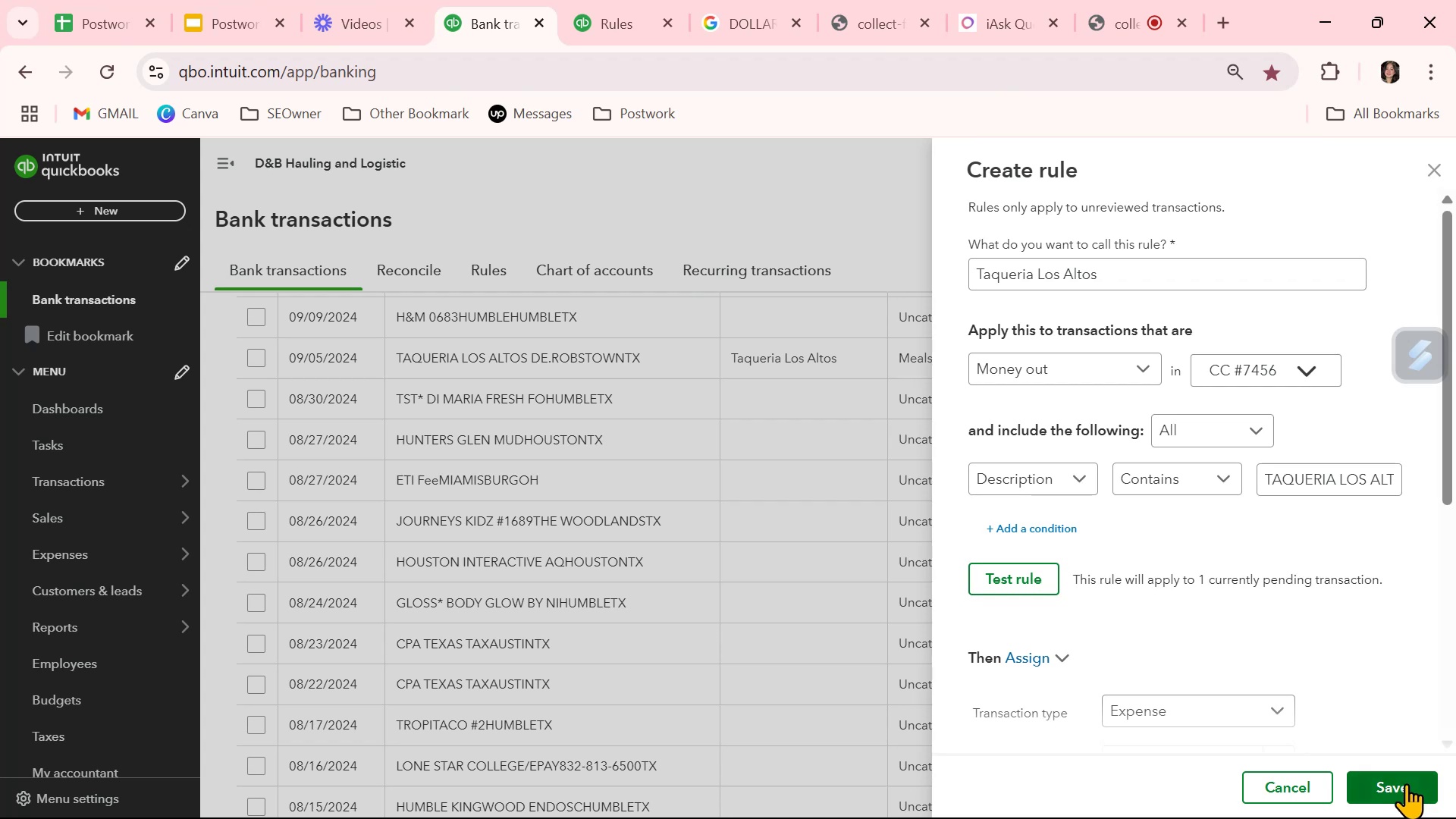 
left_click([1405, 784])
 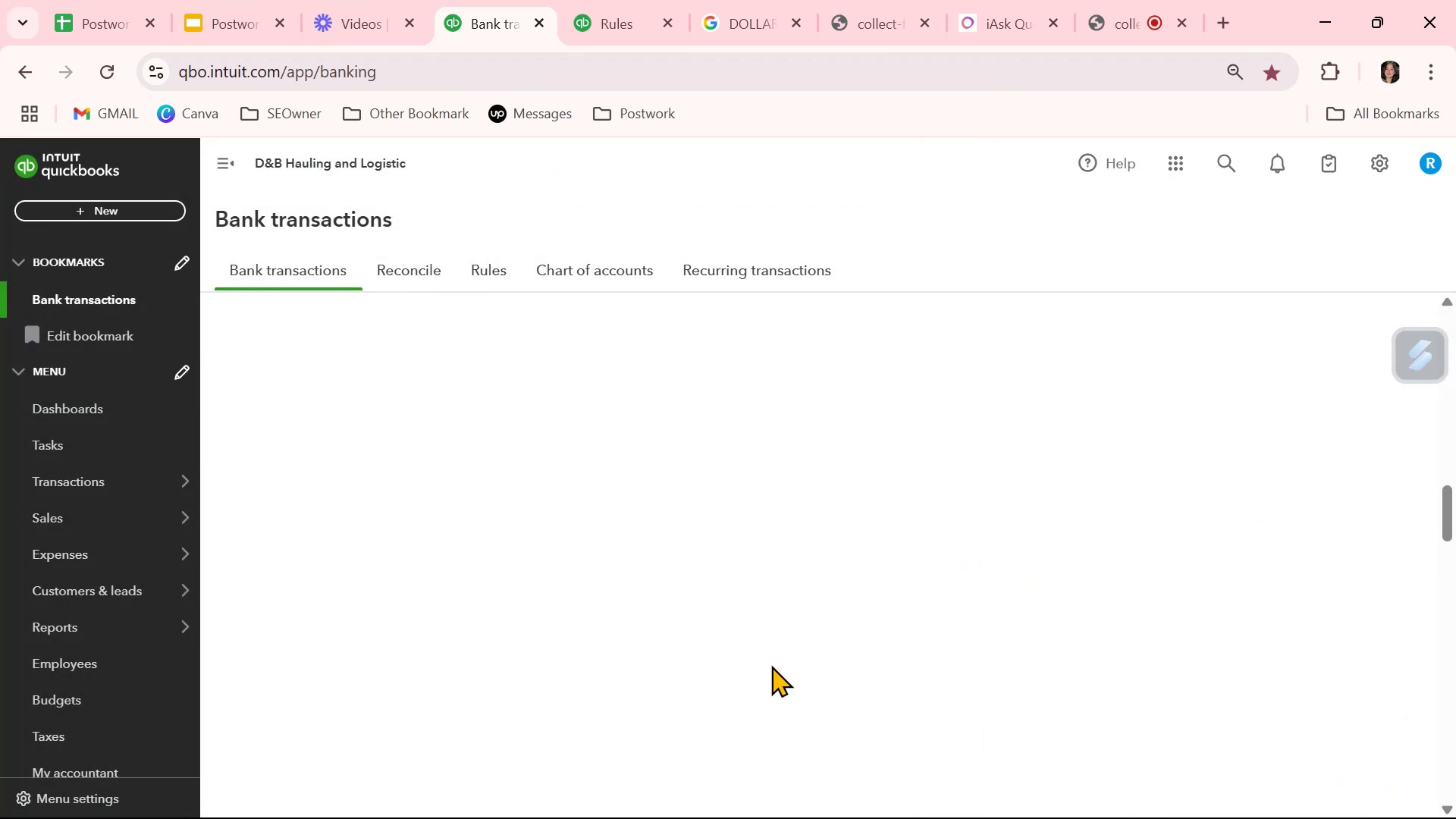 
scroll: coordinate [715, 641], scroll_direction: up, amount: 11.0
 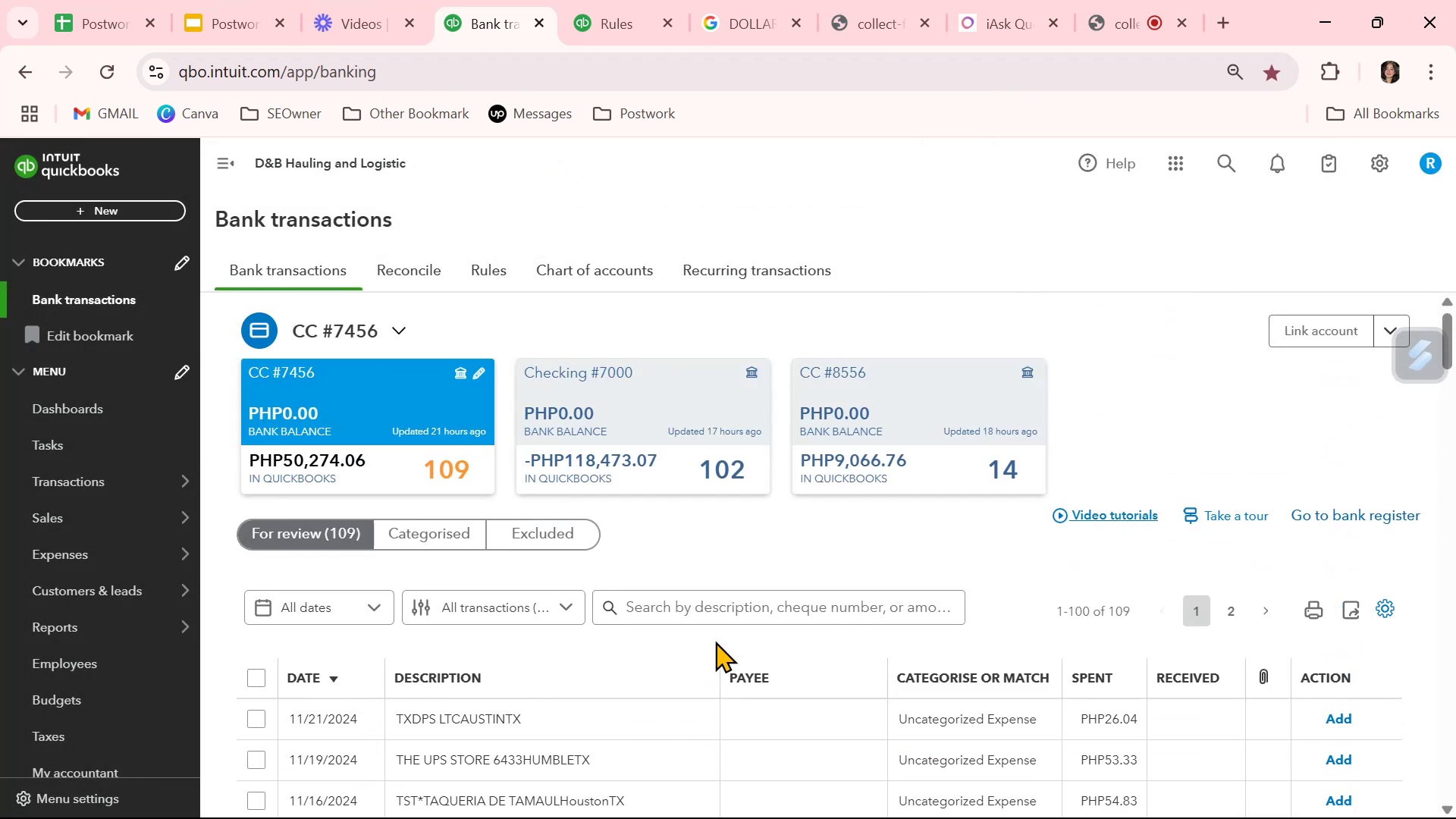 
scroll: coordinate [715, 641], scroll_direction: down, amount: 6.0
 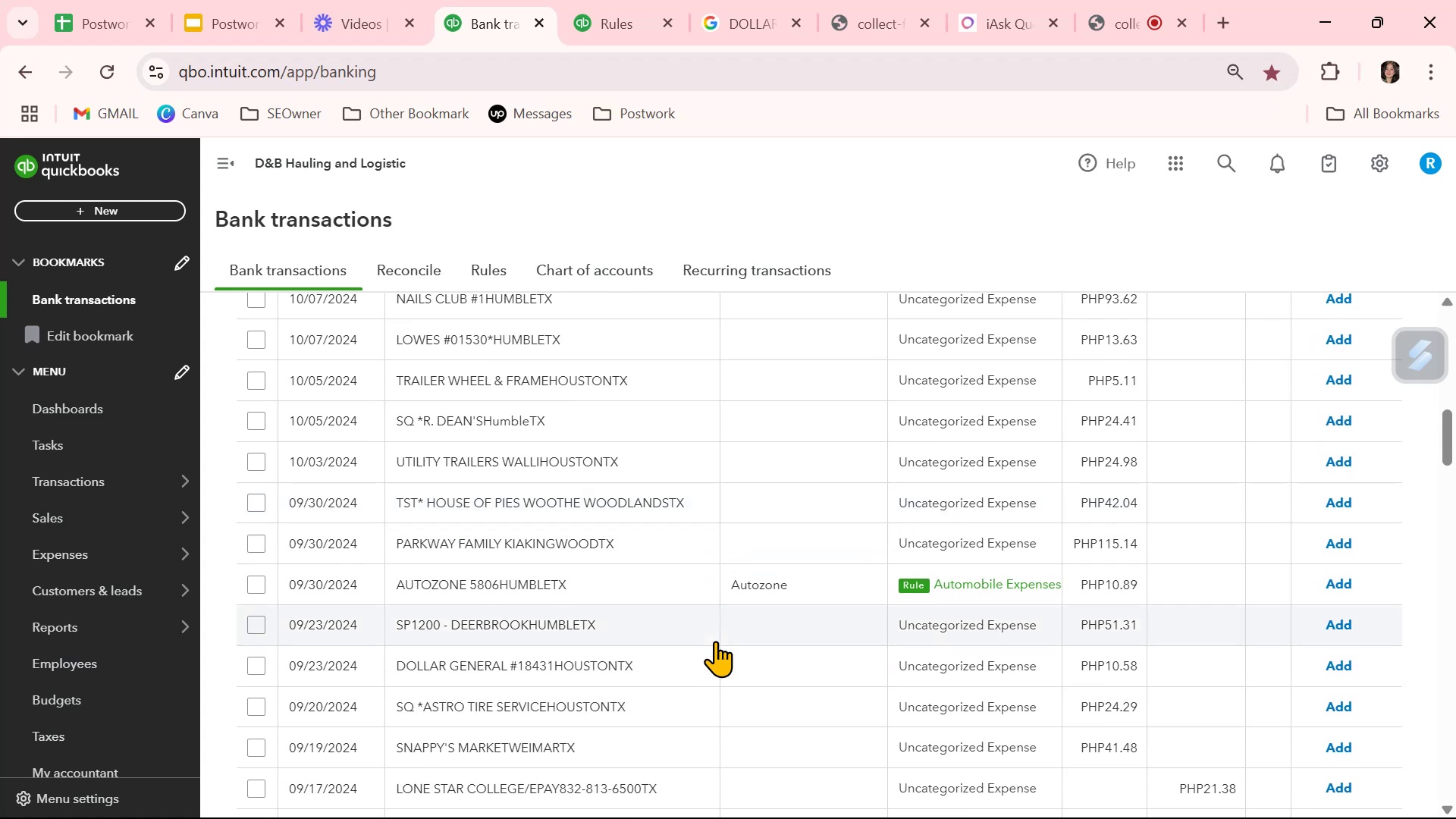 
left_click([634, 626])
 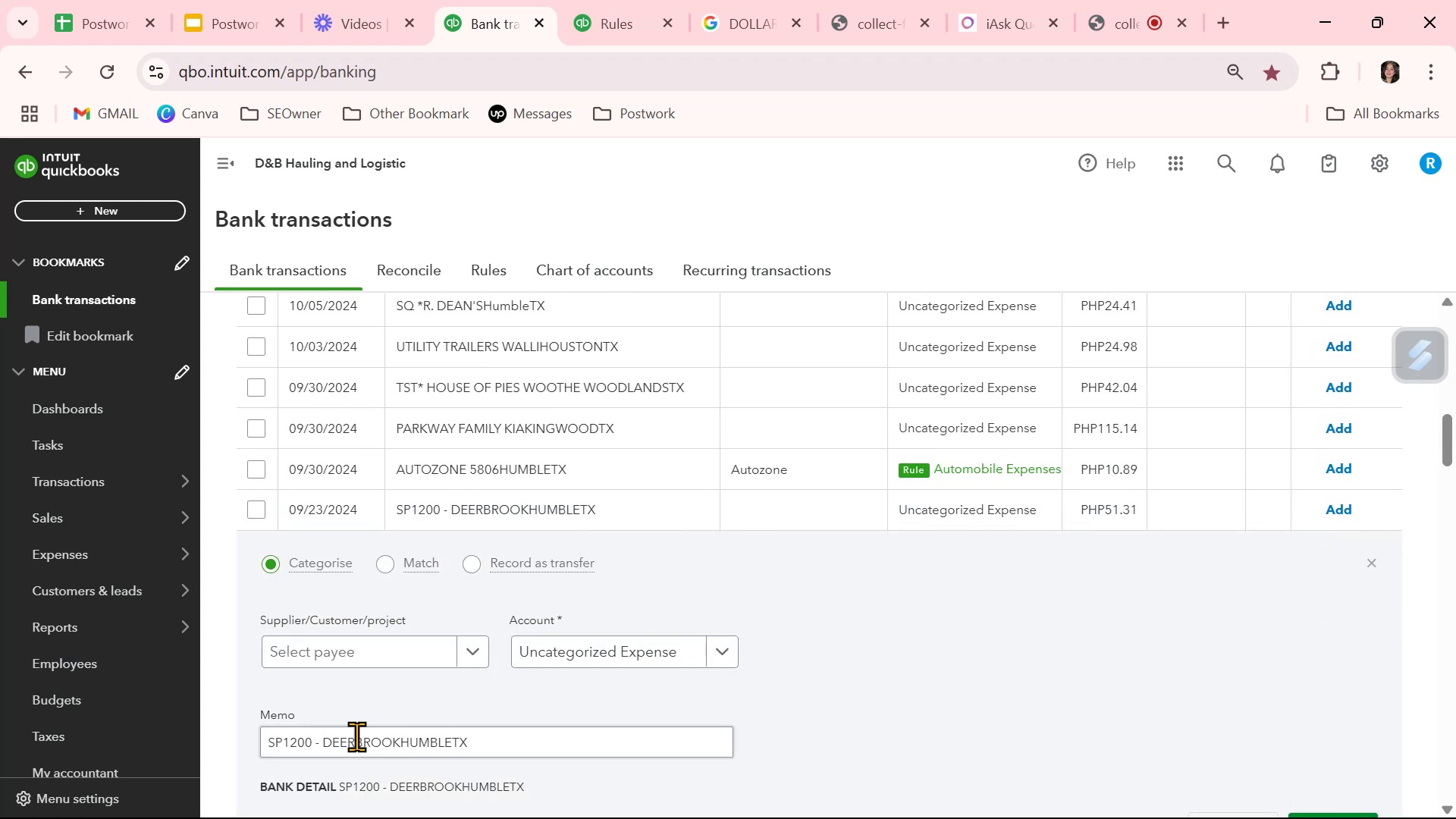 
left_click([359, 737])
 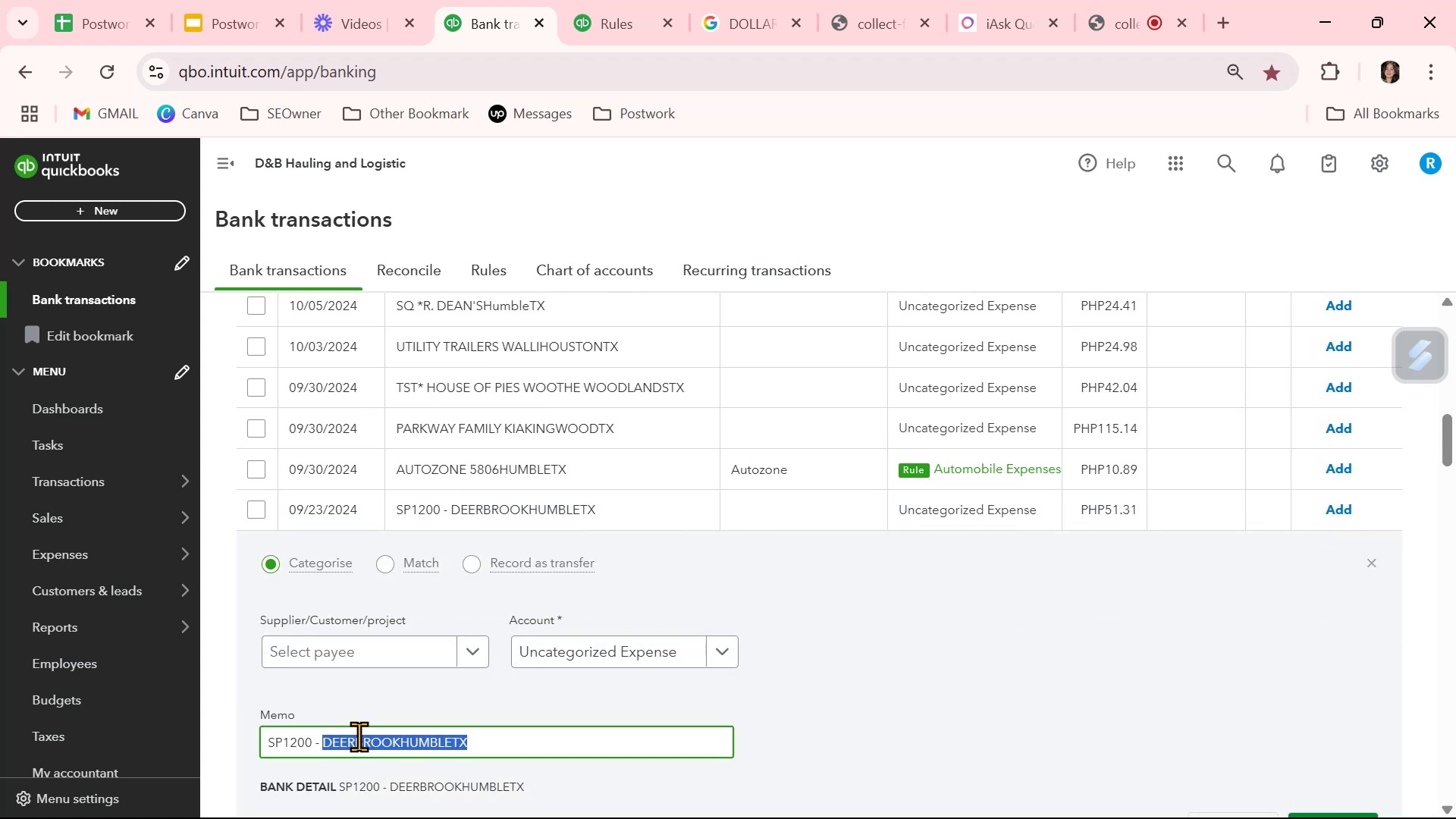 
triple_click([359, 736])
 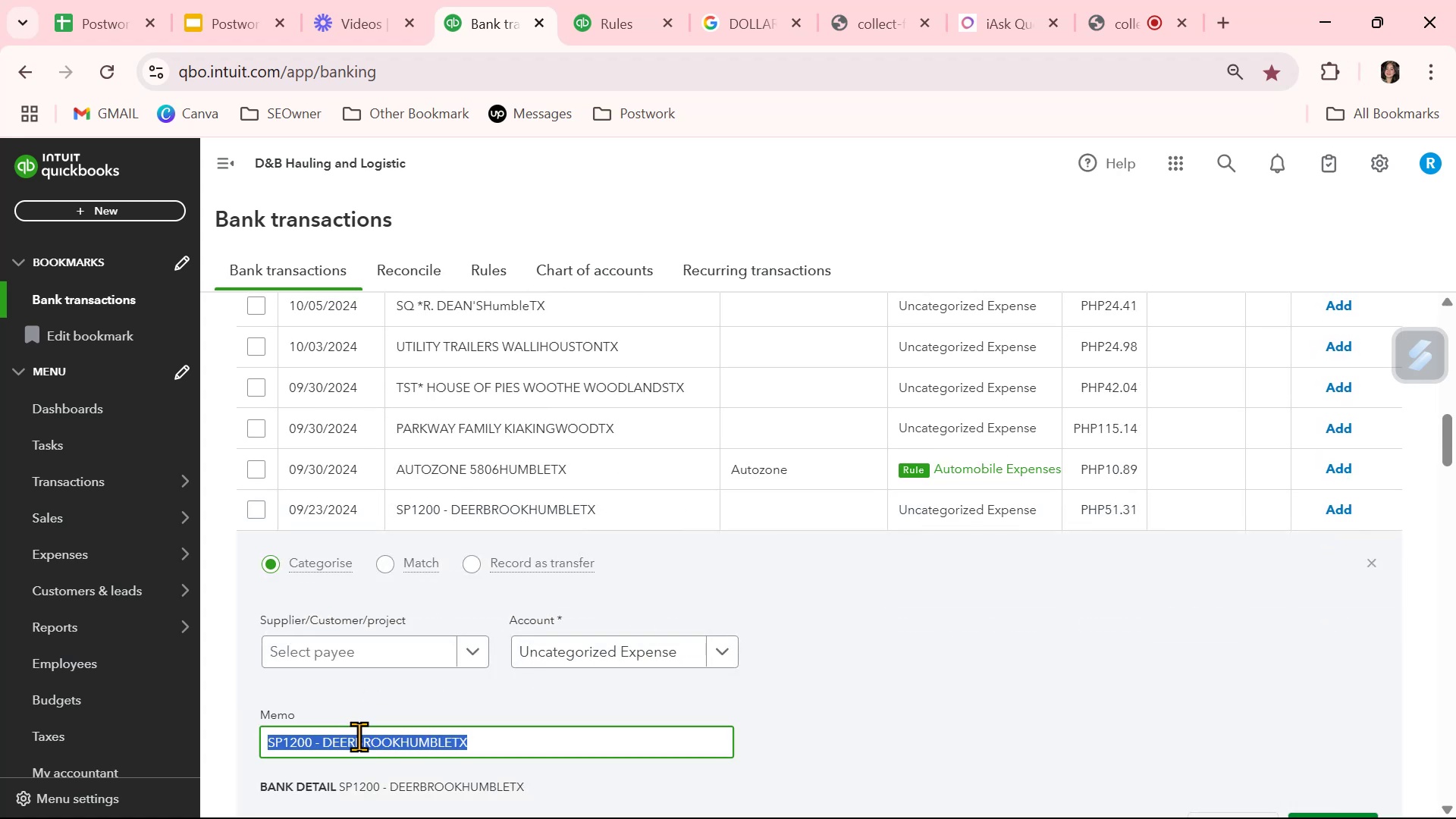 
key(Control+ControlLeft)
 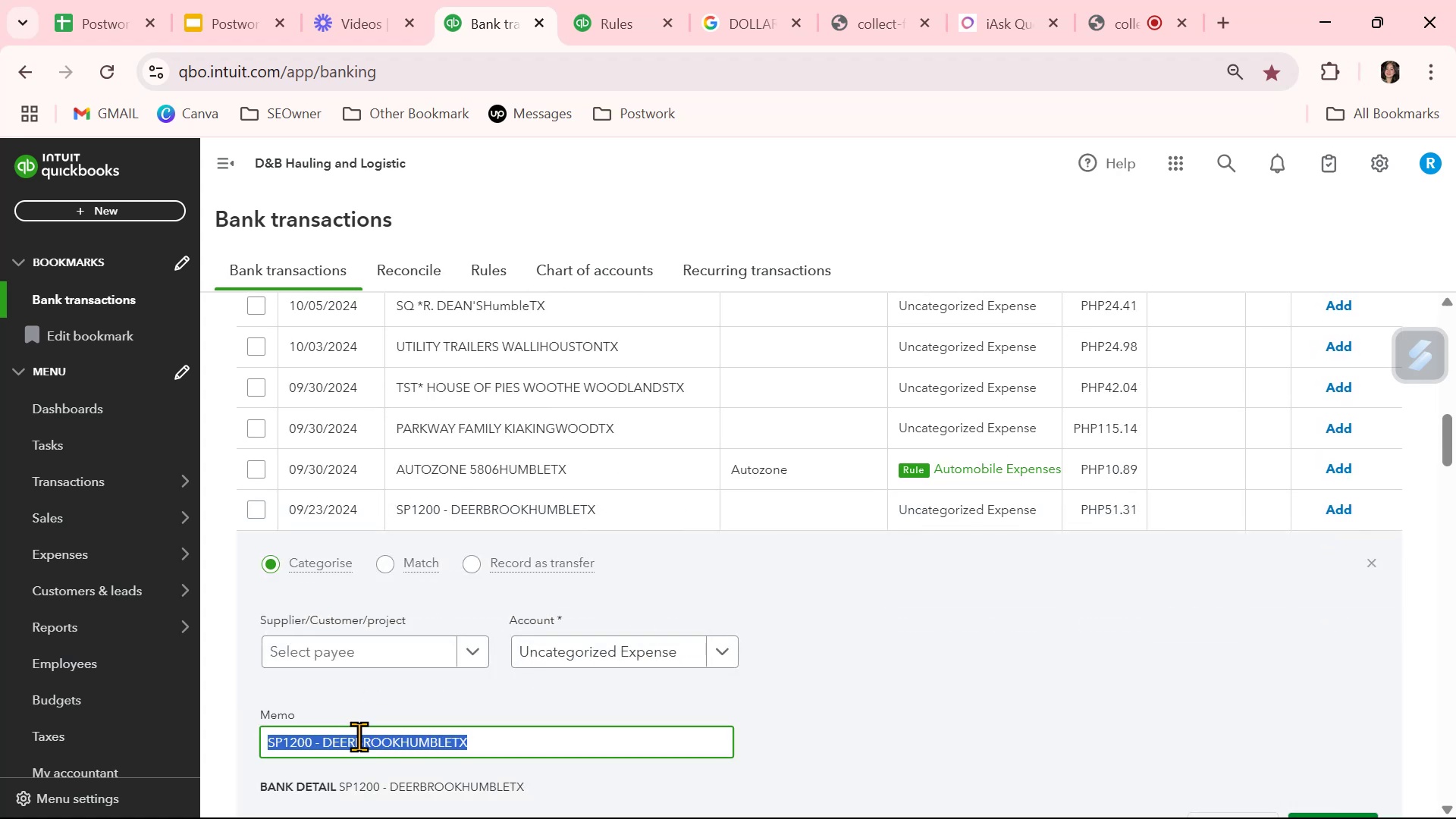 
key(Control+C)
 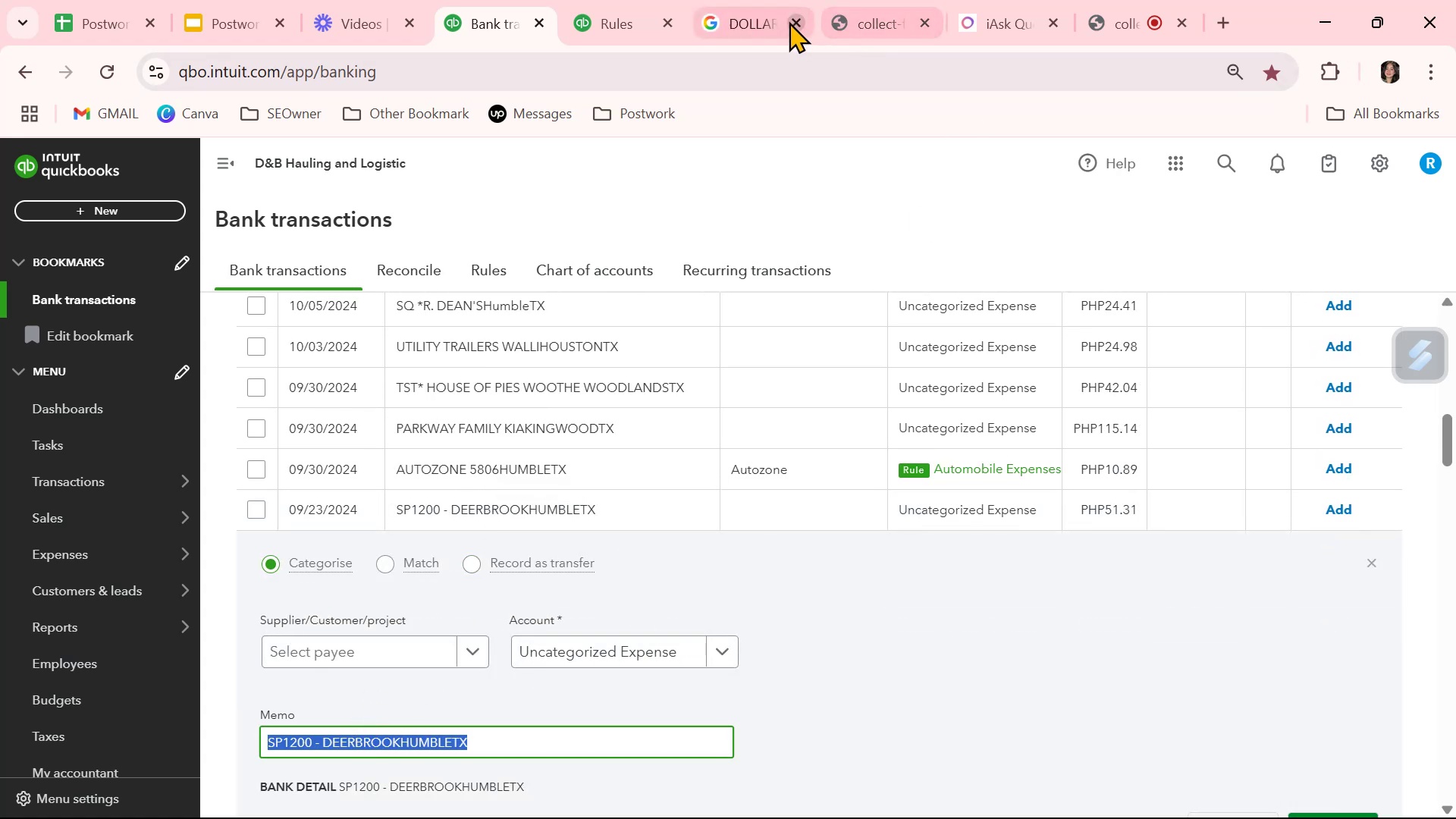 
left_click([761, 17])
 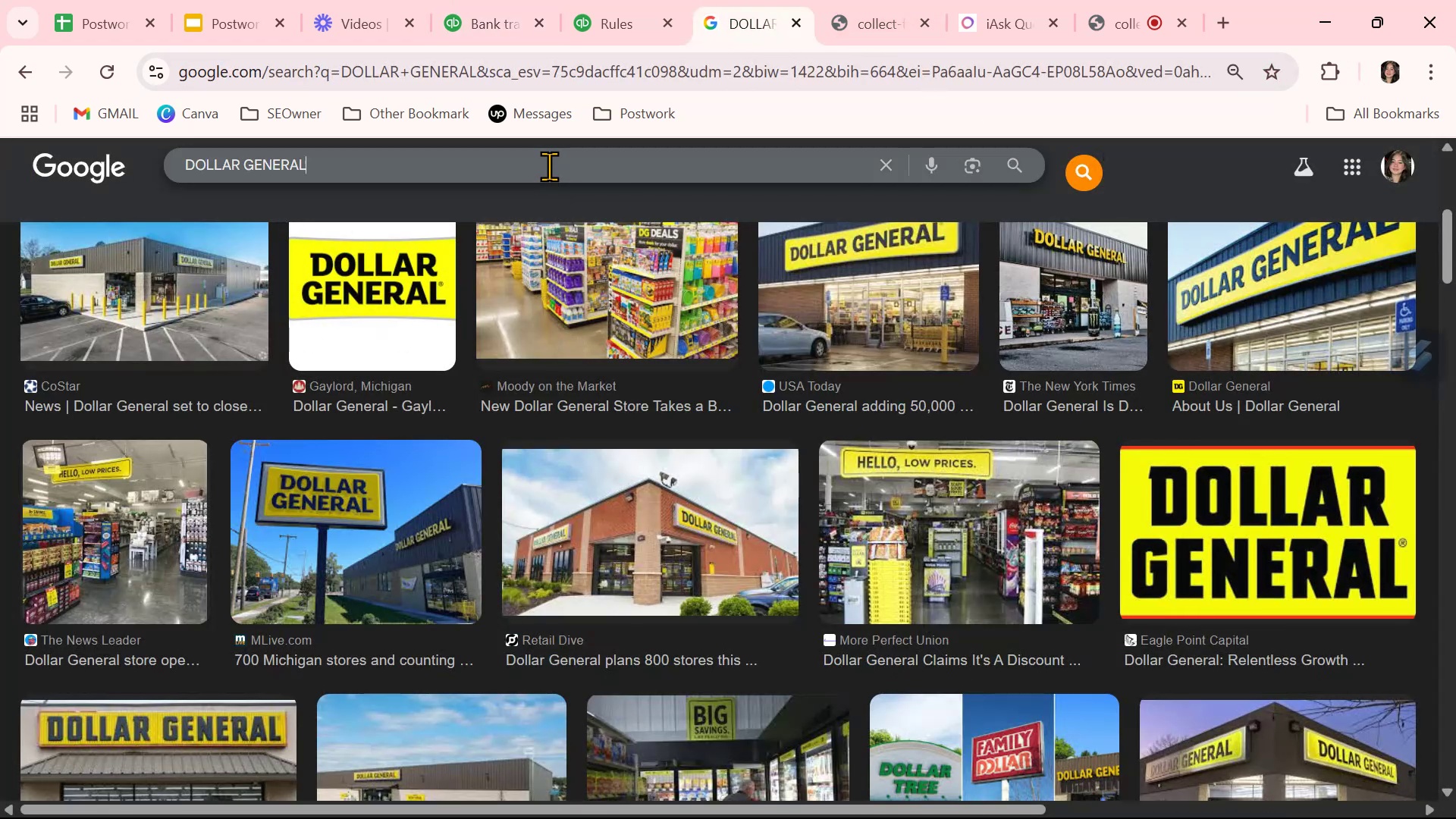 
double_click([549, 166])
 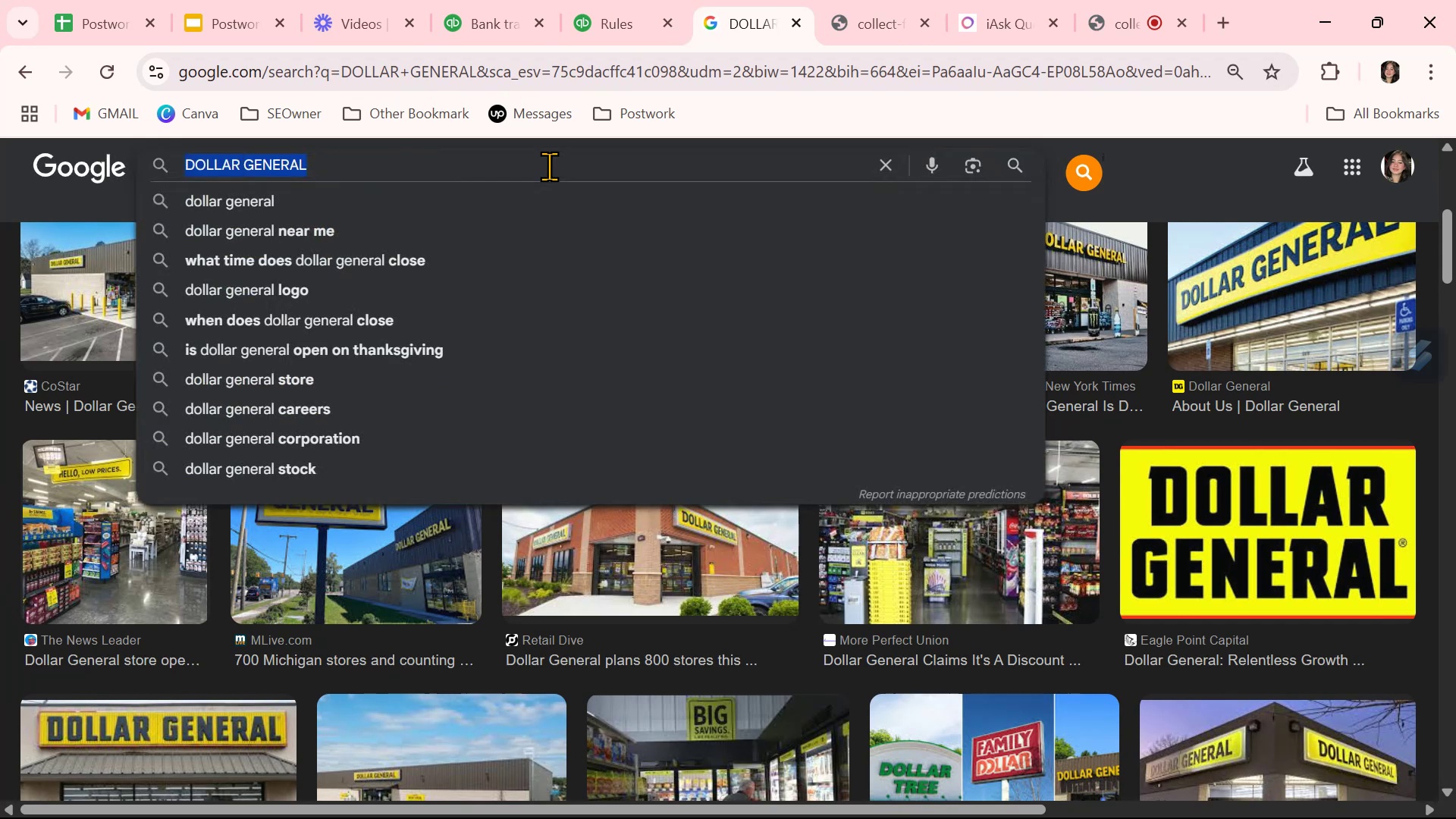 
triple_click([549, 166])
 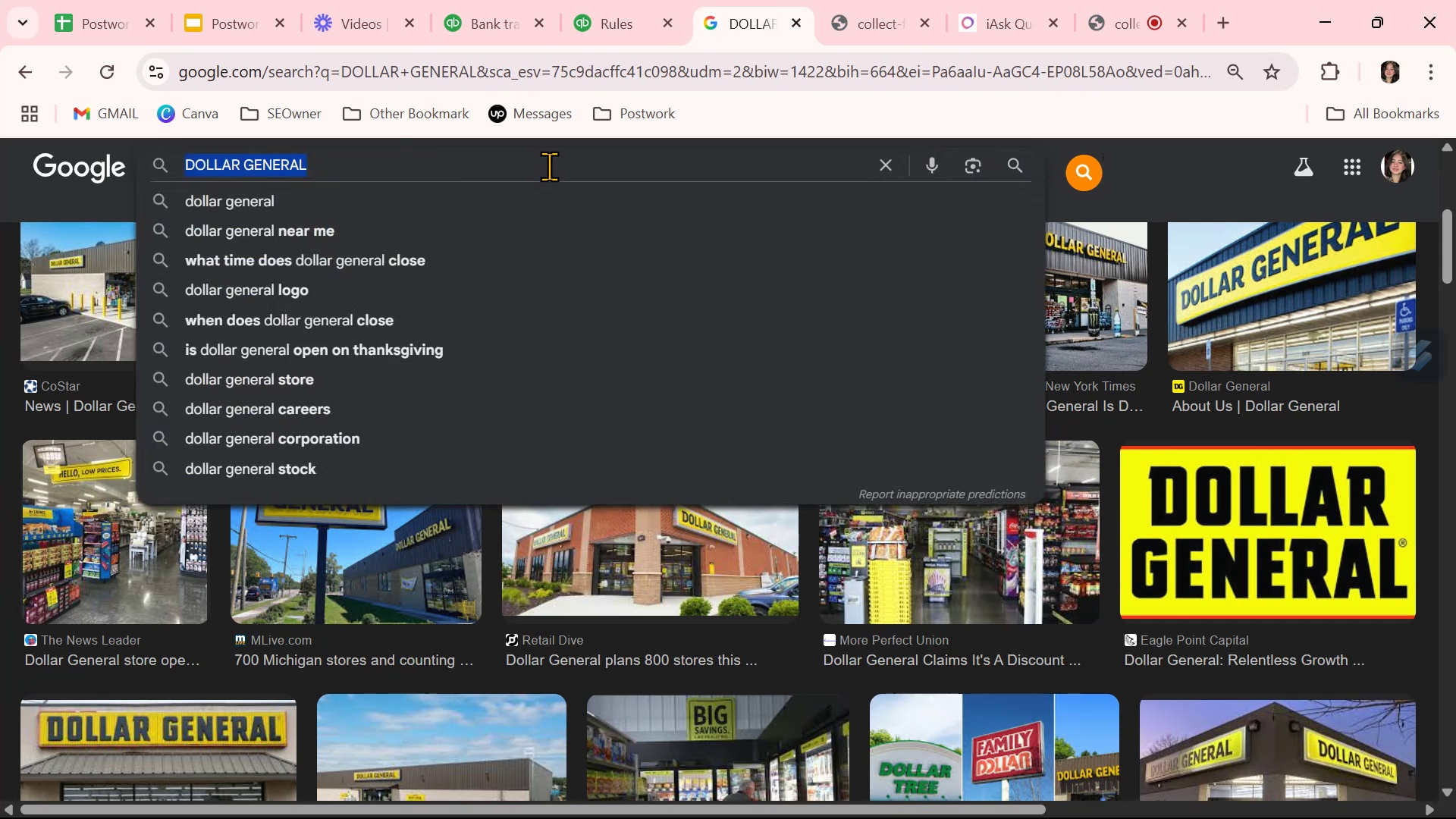 
key(Control+ControlLeft)
 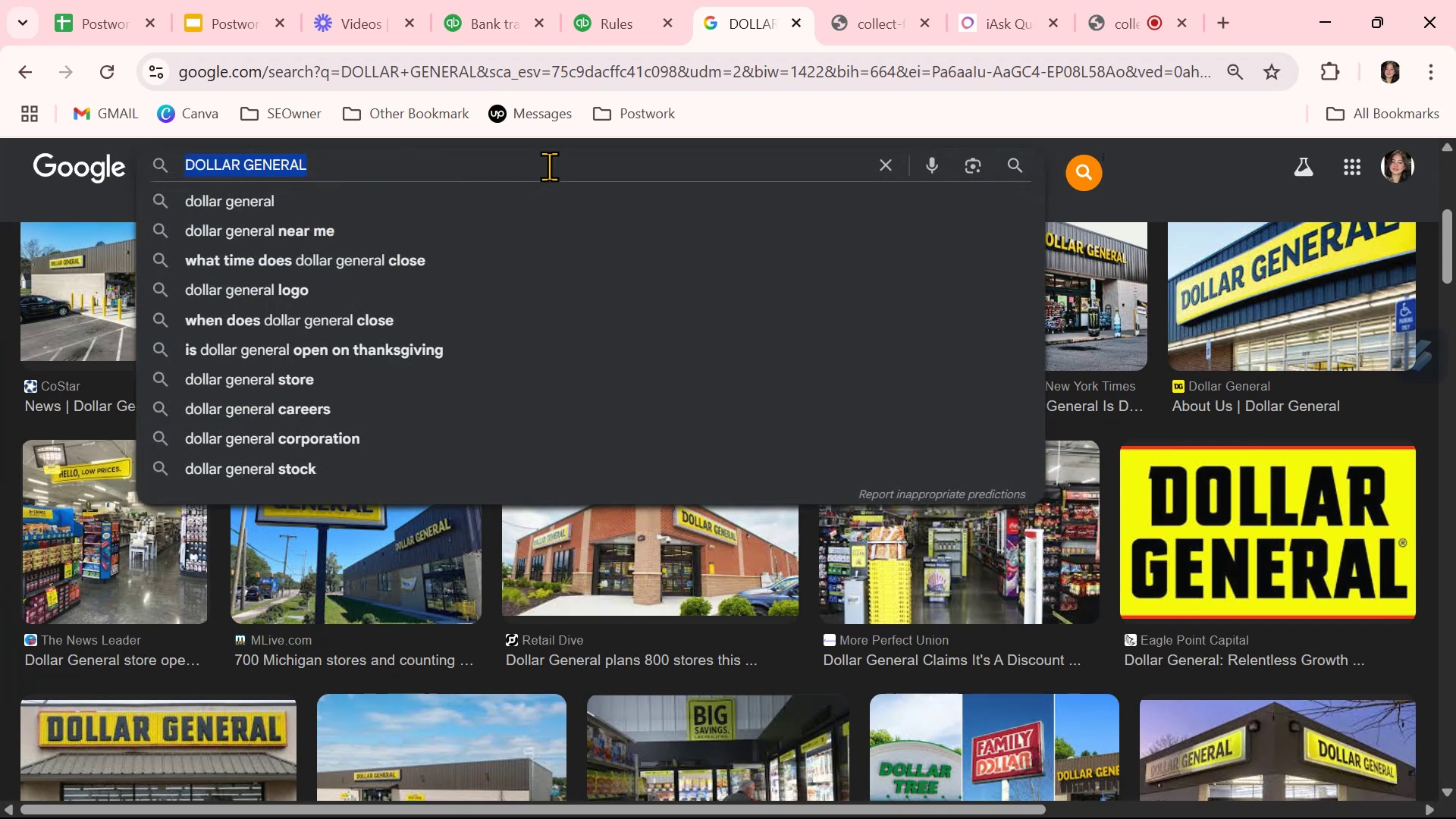 
key(Control+V)
 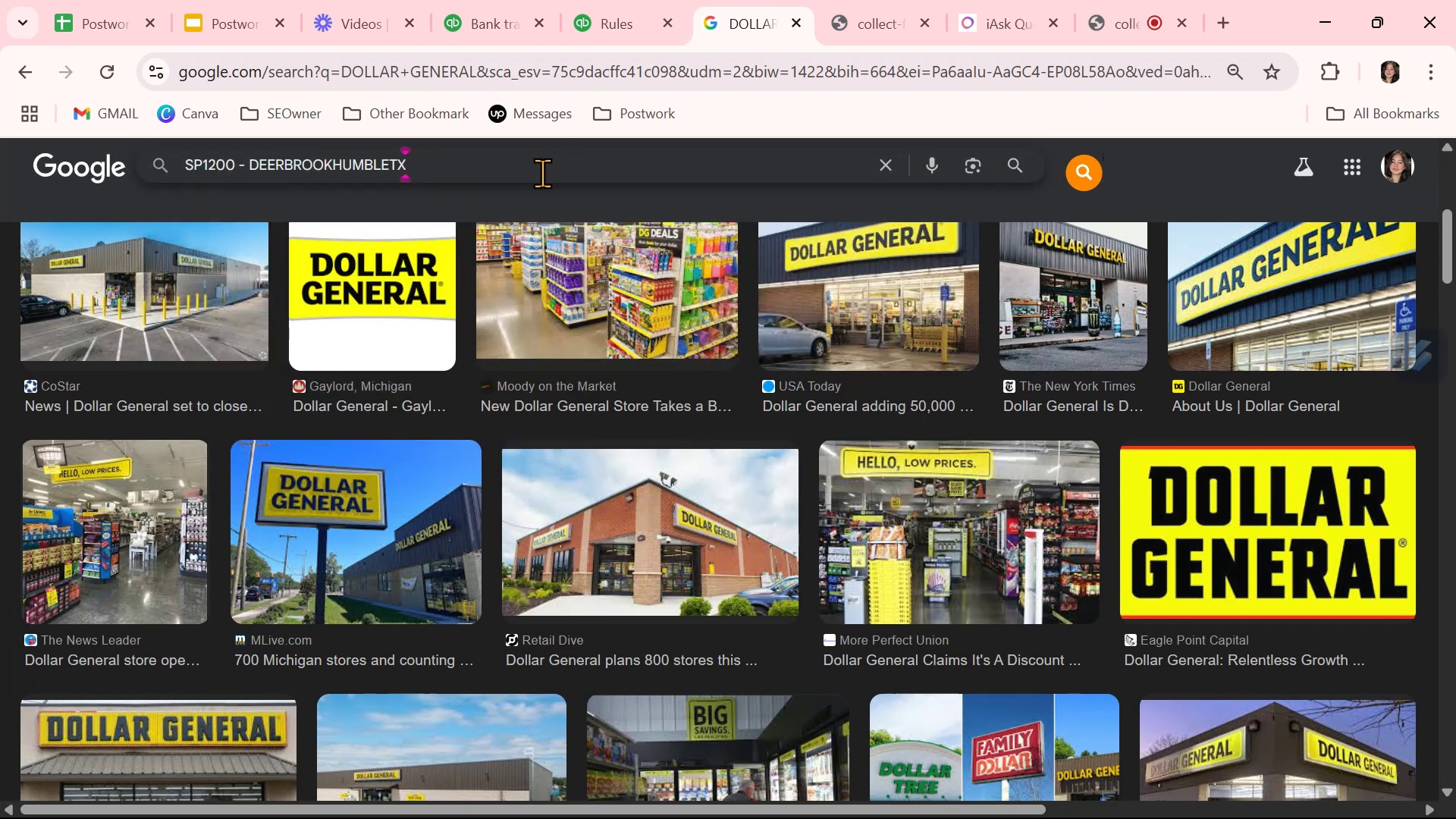 
left_click([517, 177])
 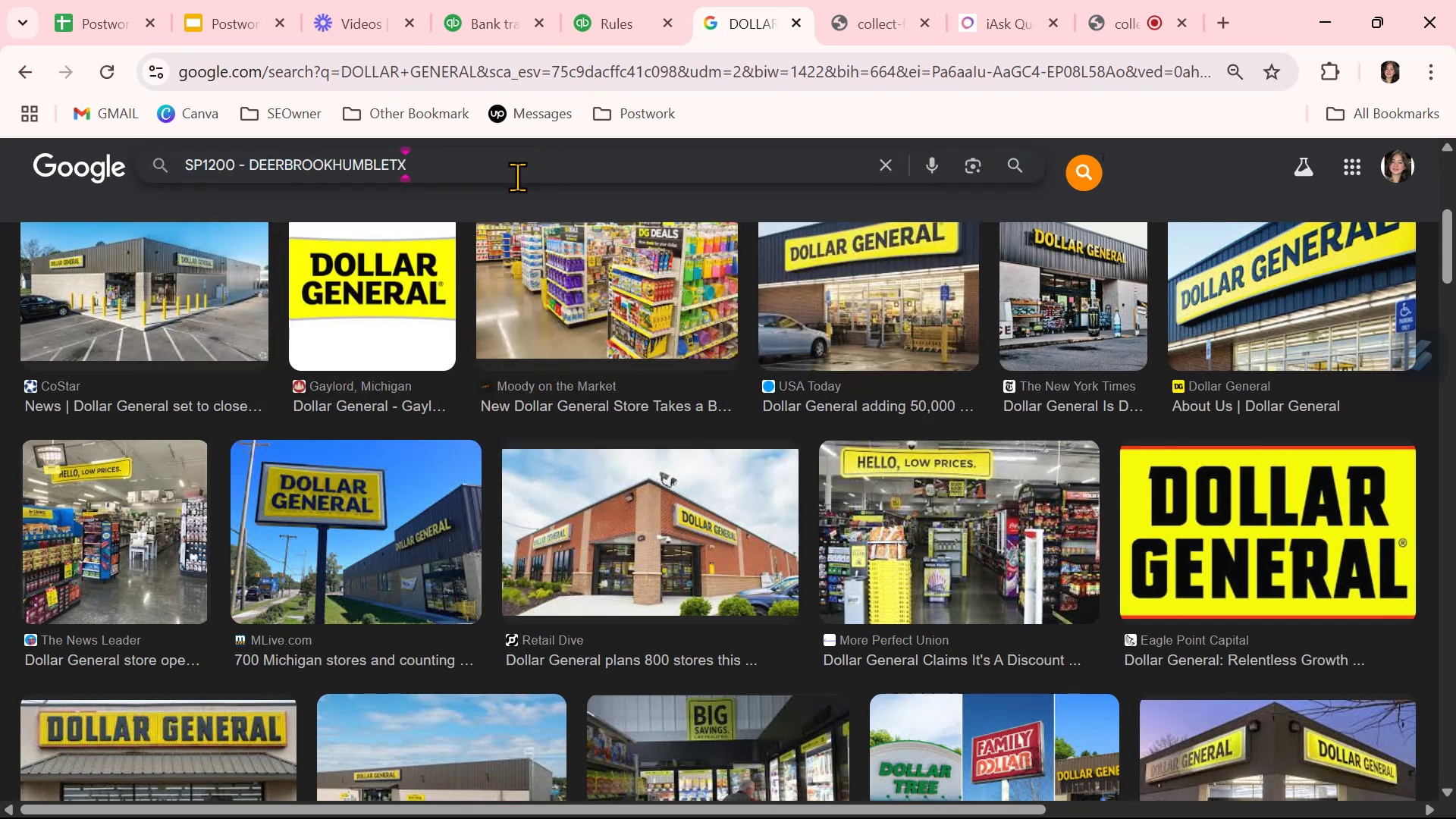 
key(NumpadEnter)
 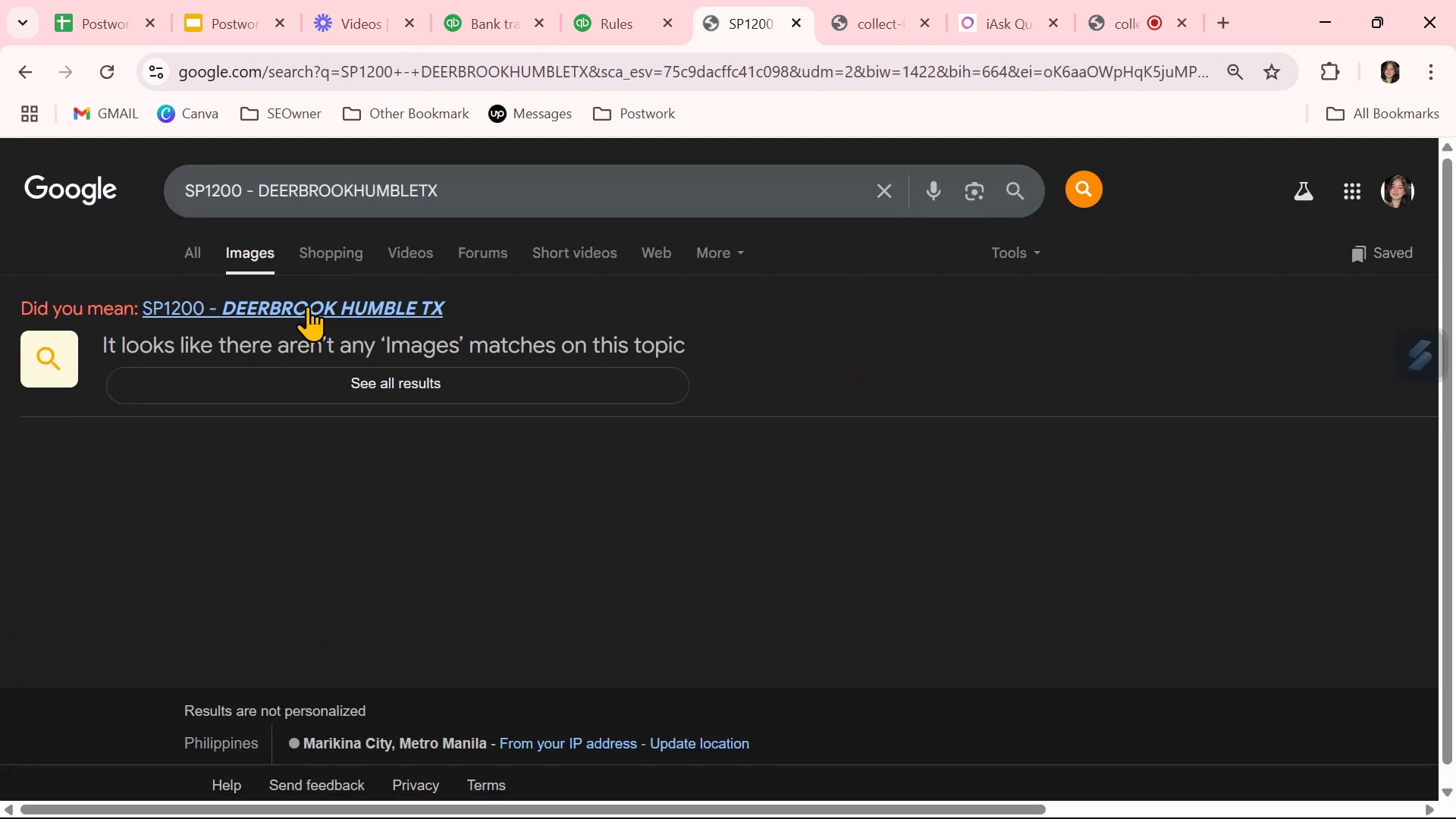 
left_click([302, 297])
 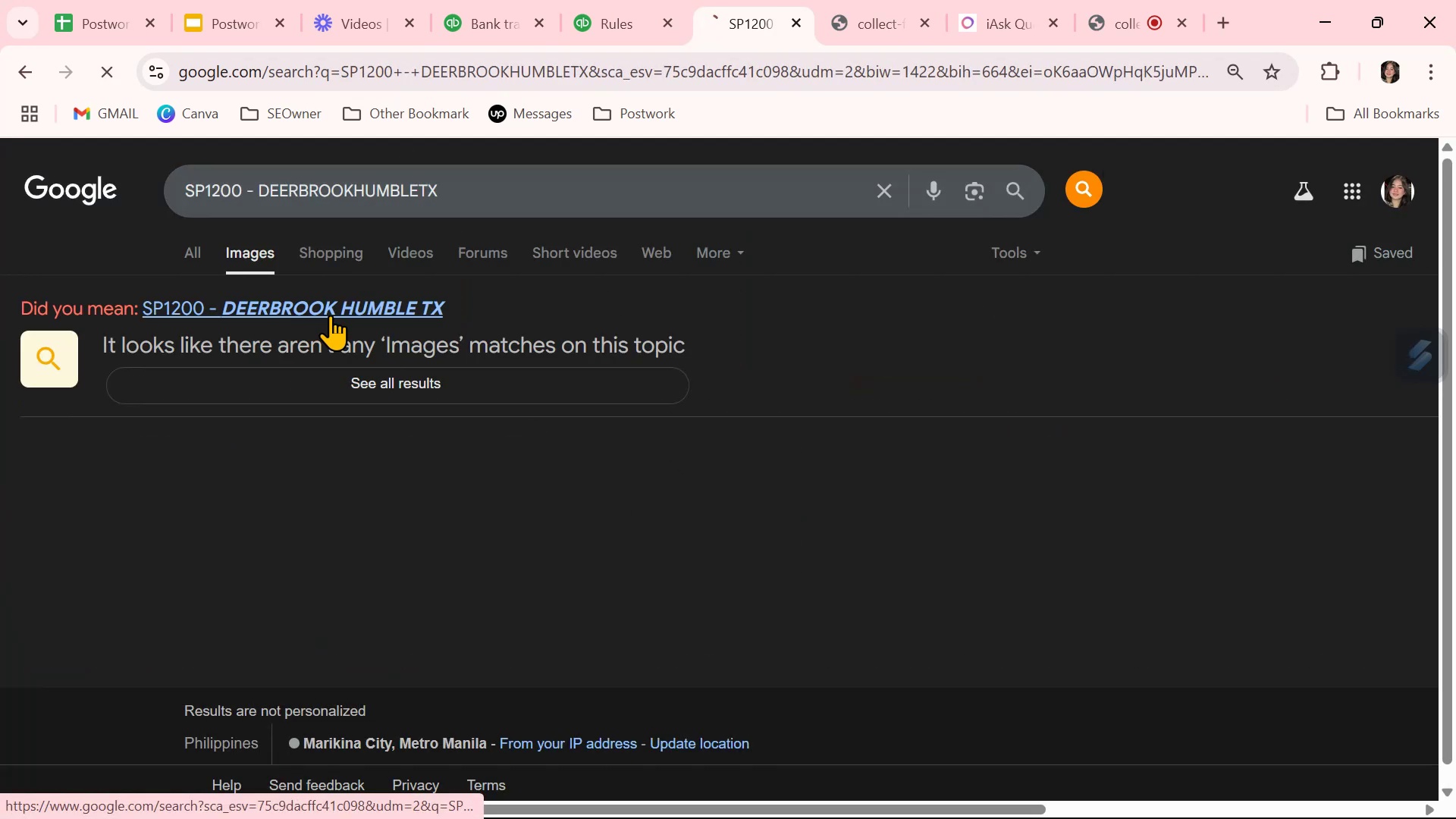 
mouse_move([847, 527])
 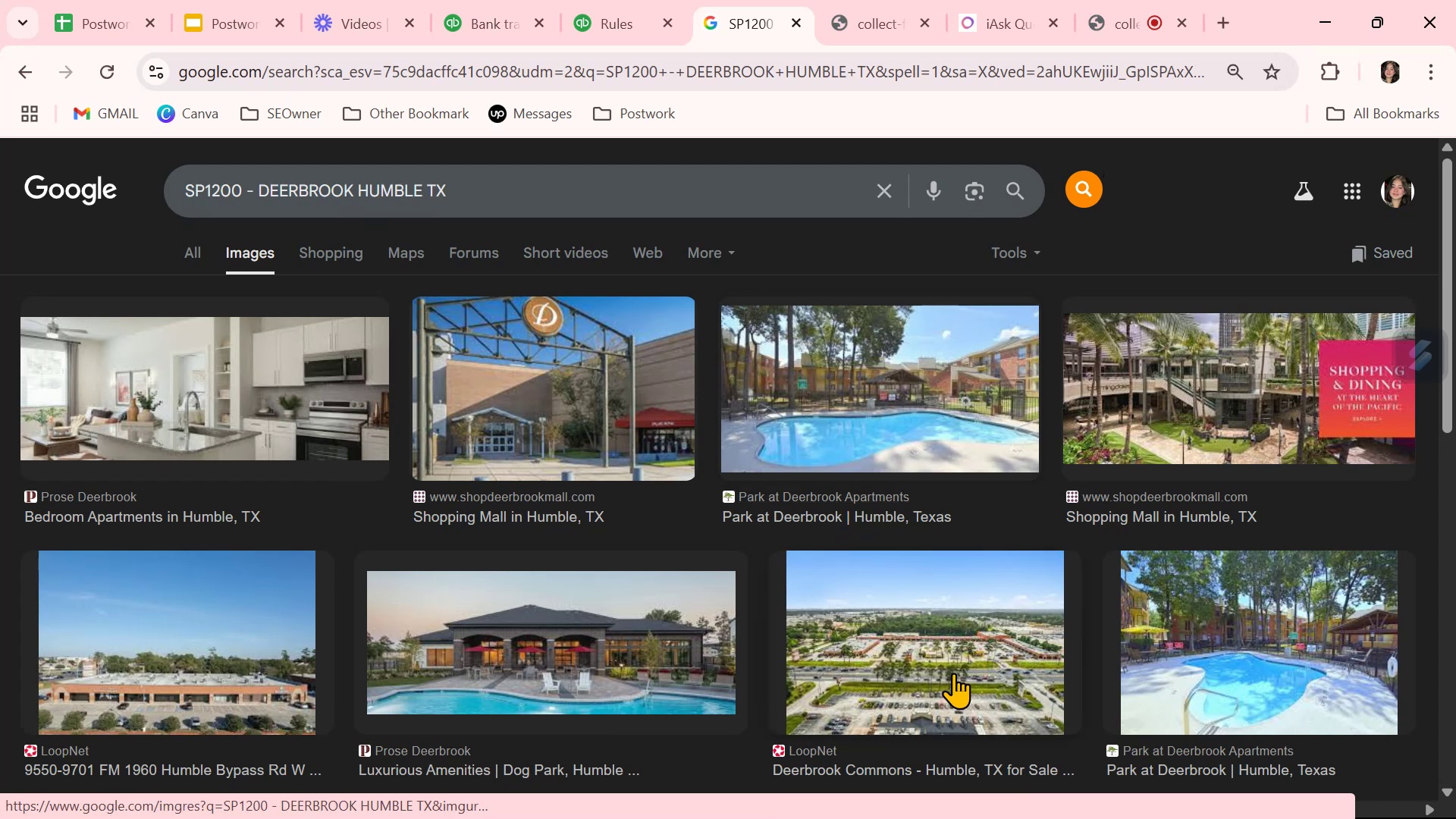 
wait(6.02)
 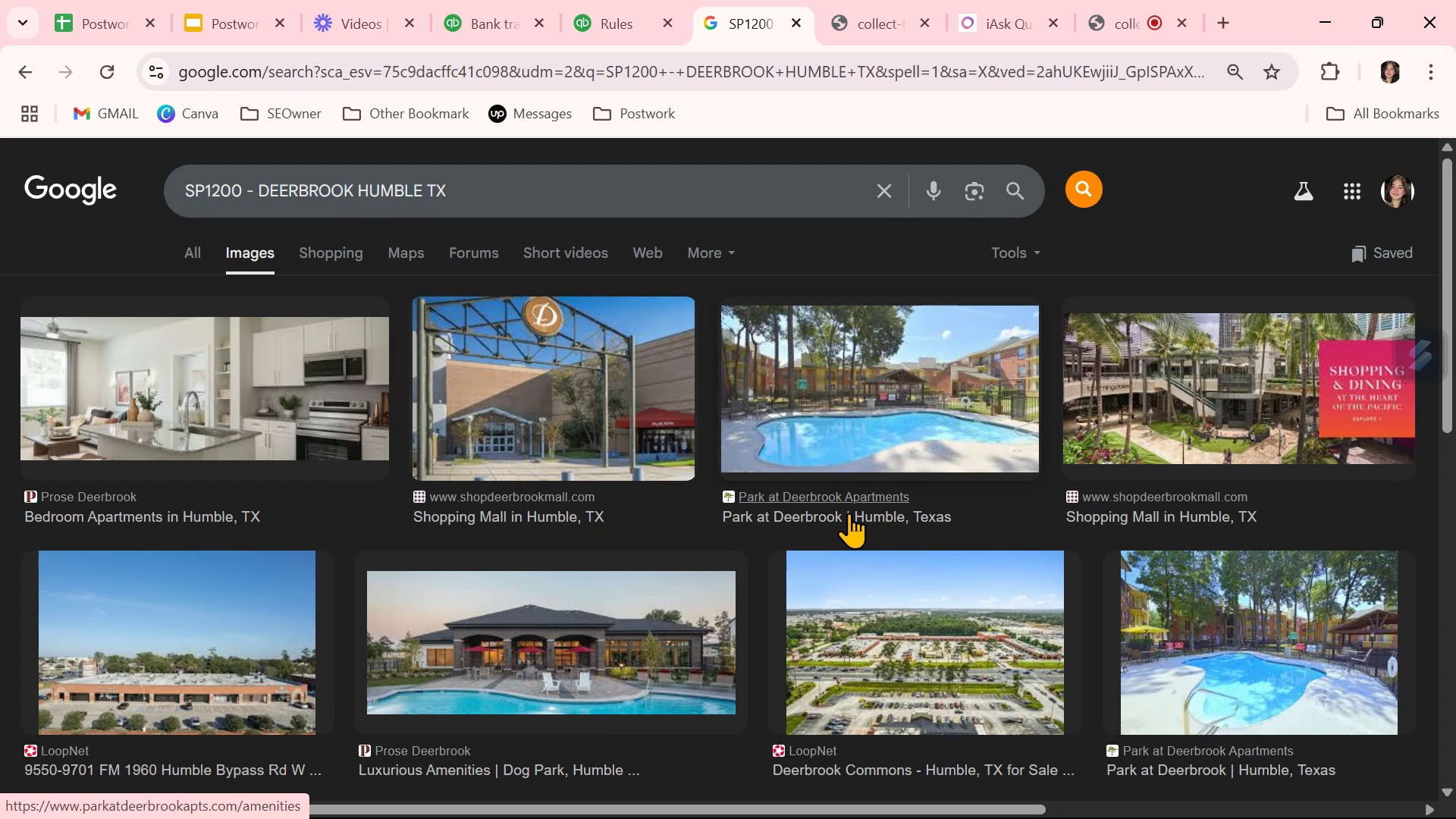 
scroll: coordinate [953, 673], scroll_direction: down, amount: 1.0
 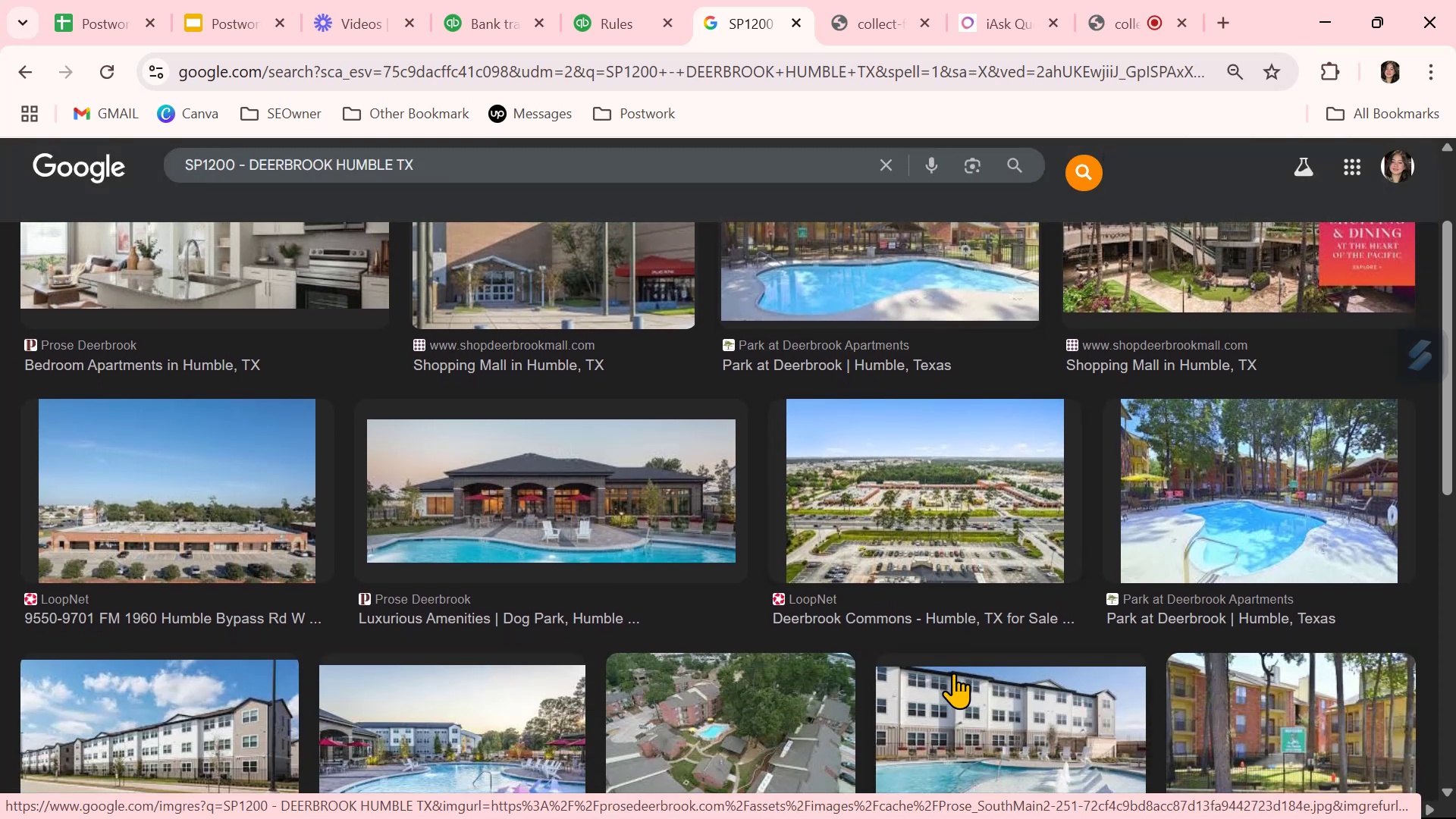 